 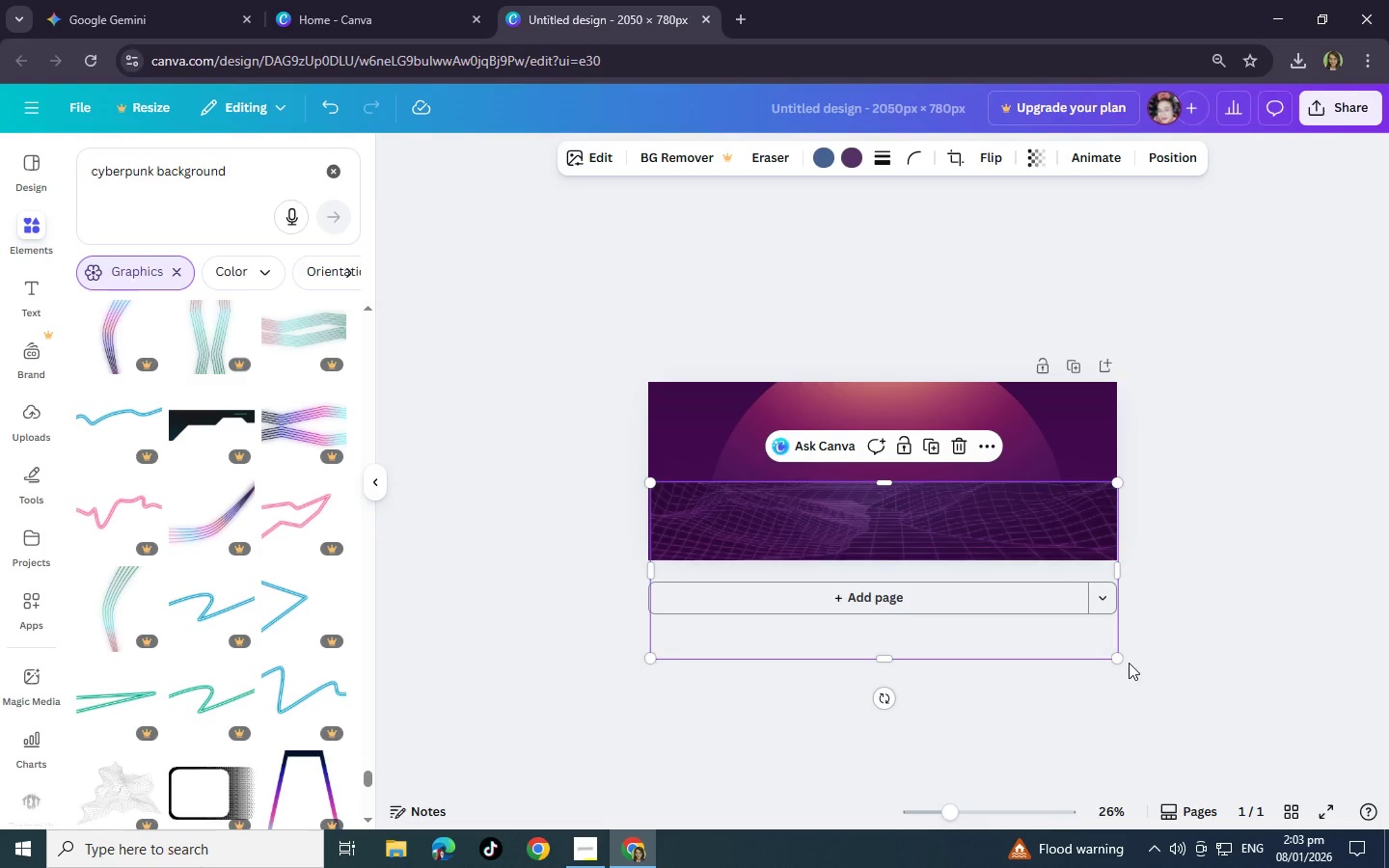 
left_click([1135, 682])
 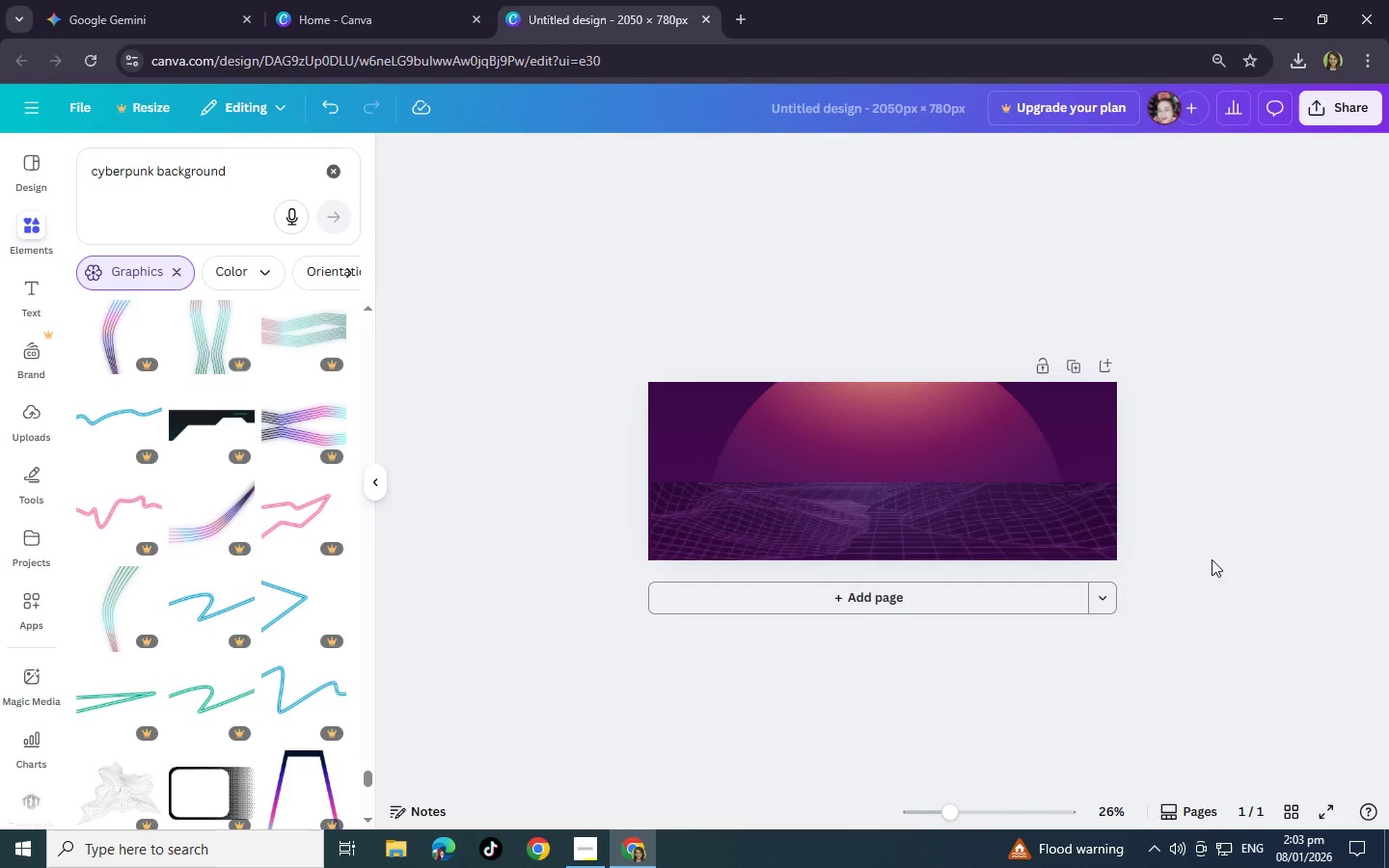 
wait(11.27)
 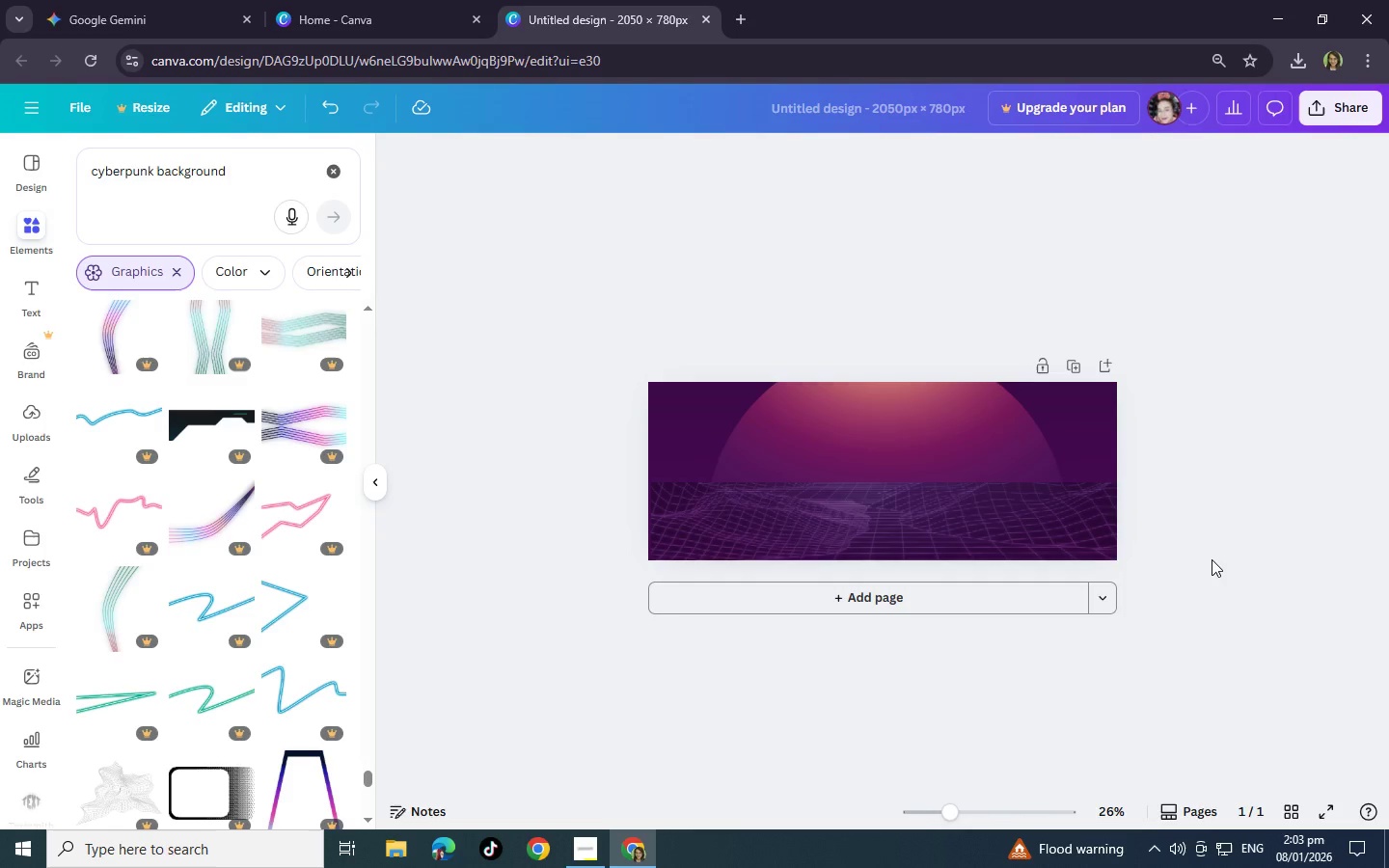 
left_click([875, 505])
 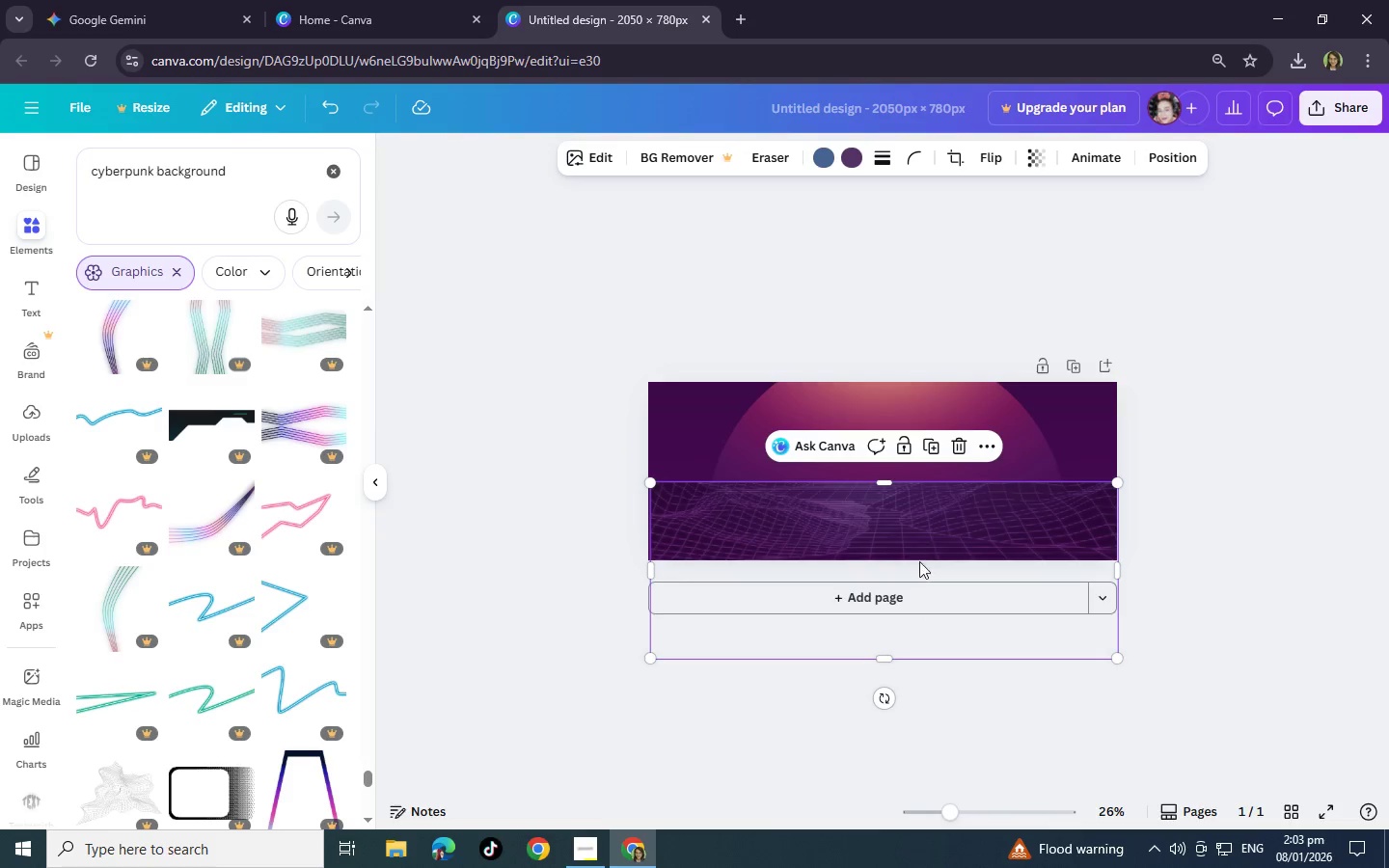 
wait(5.95)
 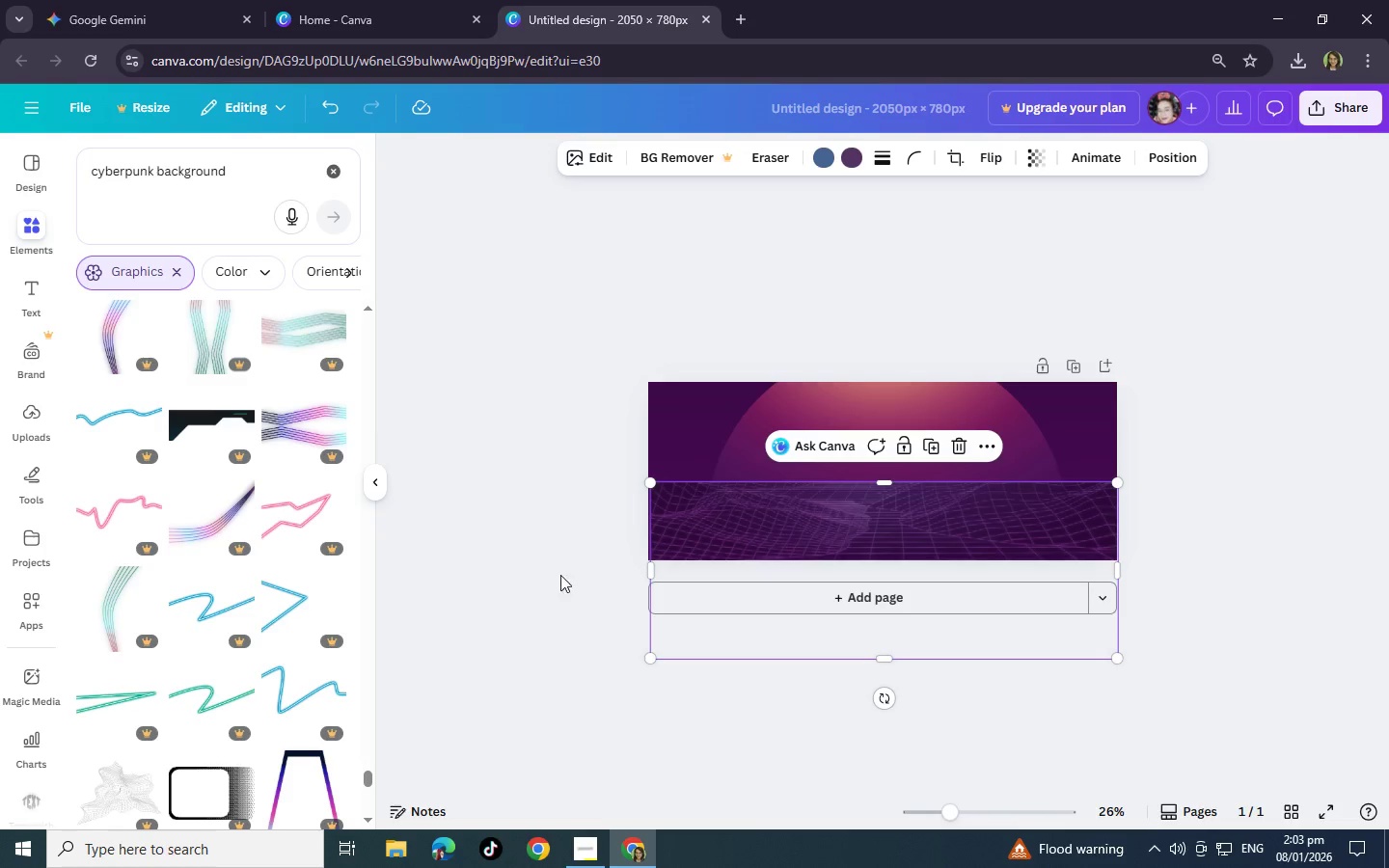 
left_click([1203, 451])
 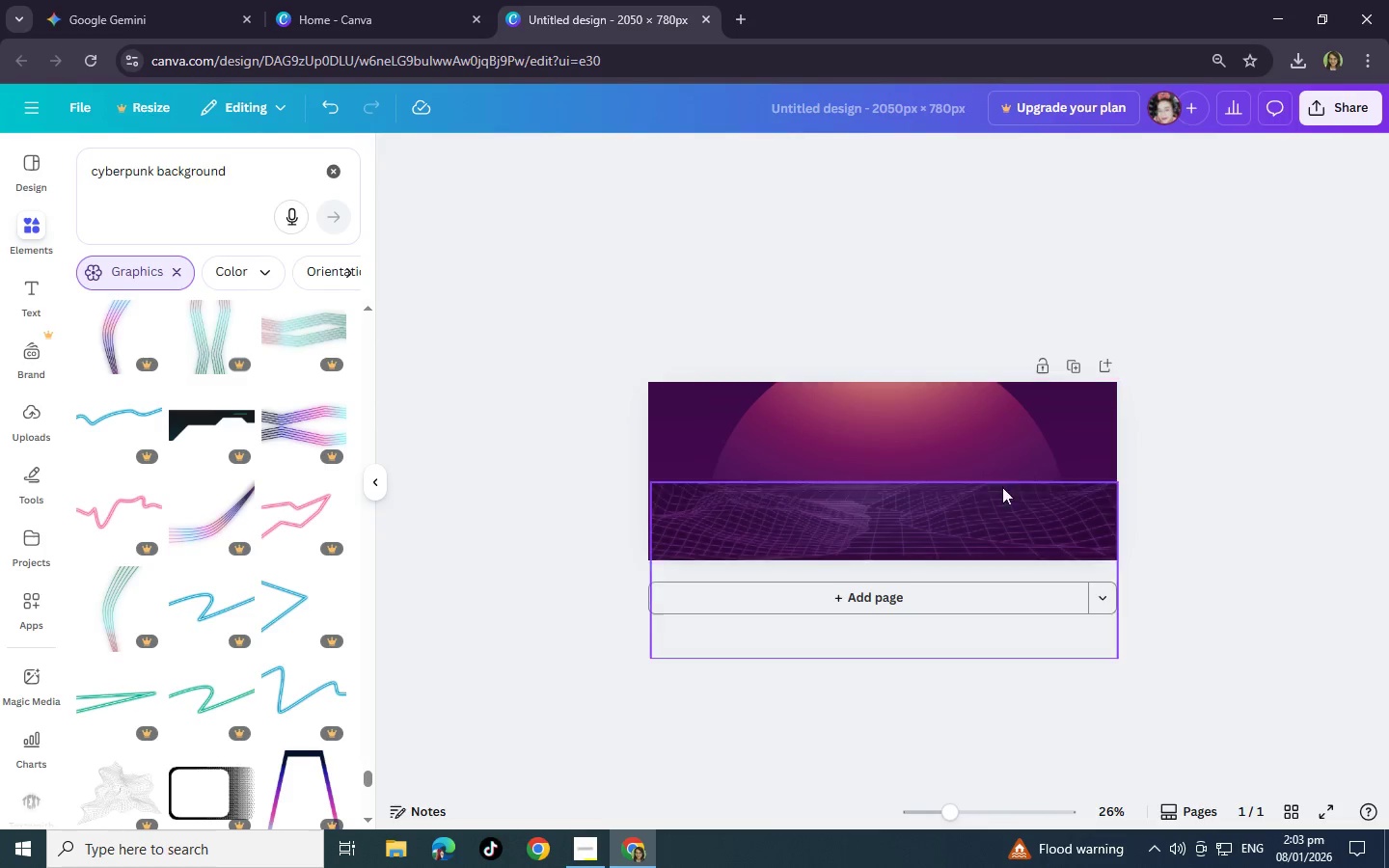 
left_click([1002, 487])
 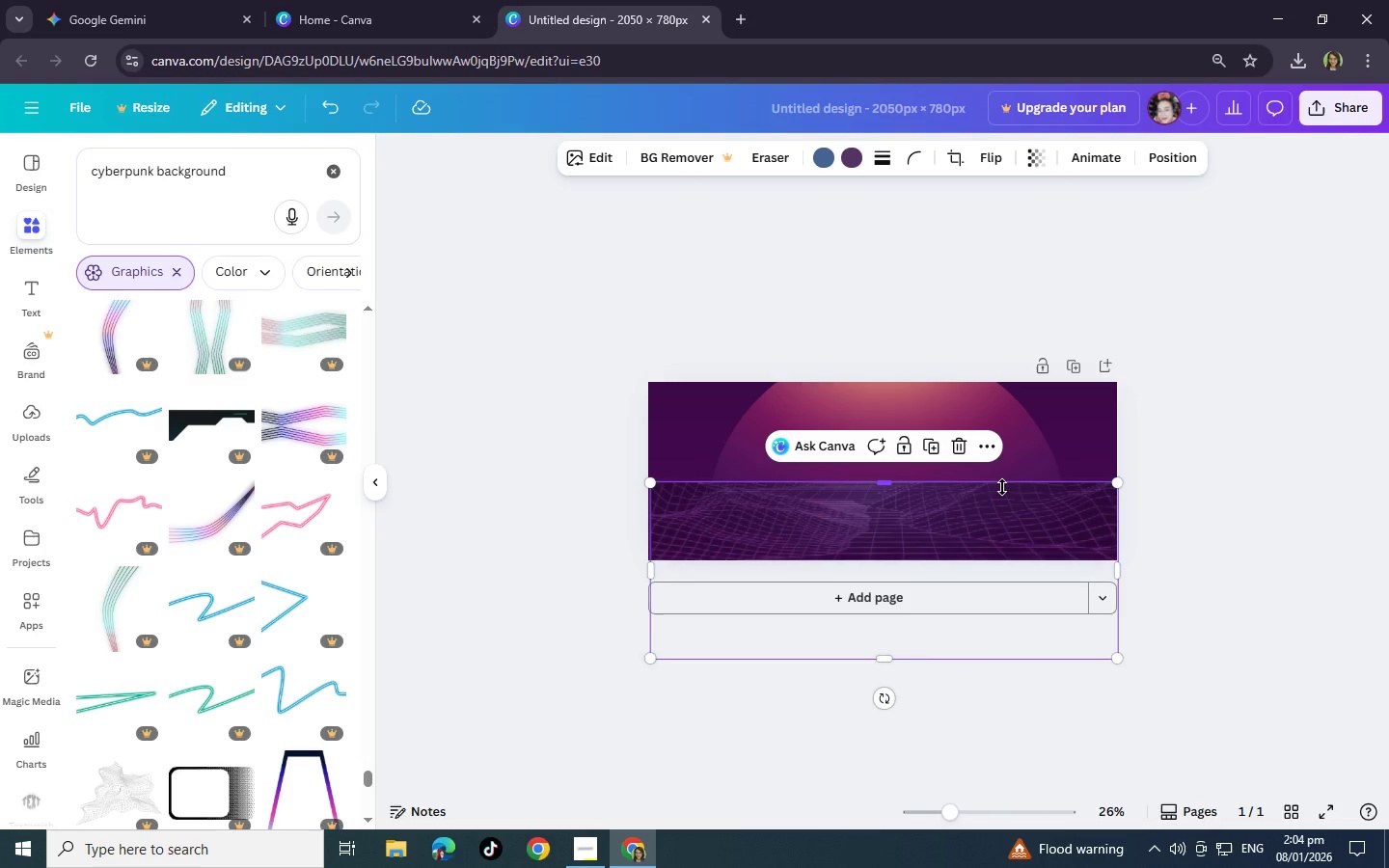 
wait(9.52)
 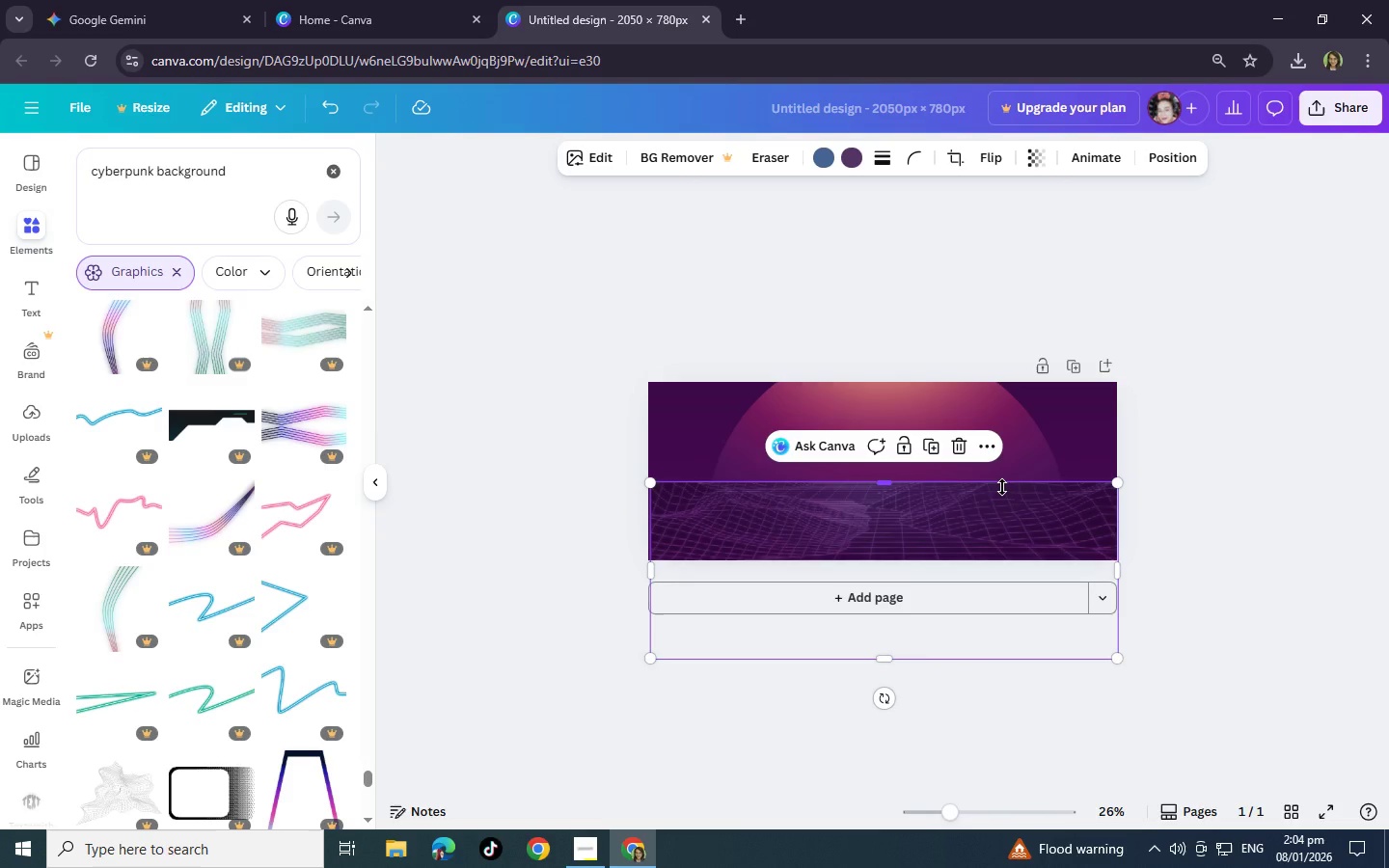 
scroll: coordinate [266, 550], scroll_direction: down, amount: 8.0
 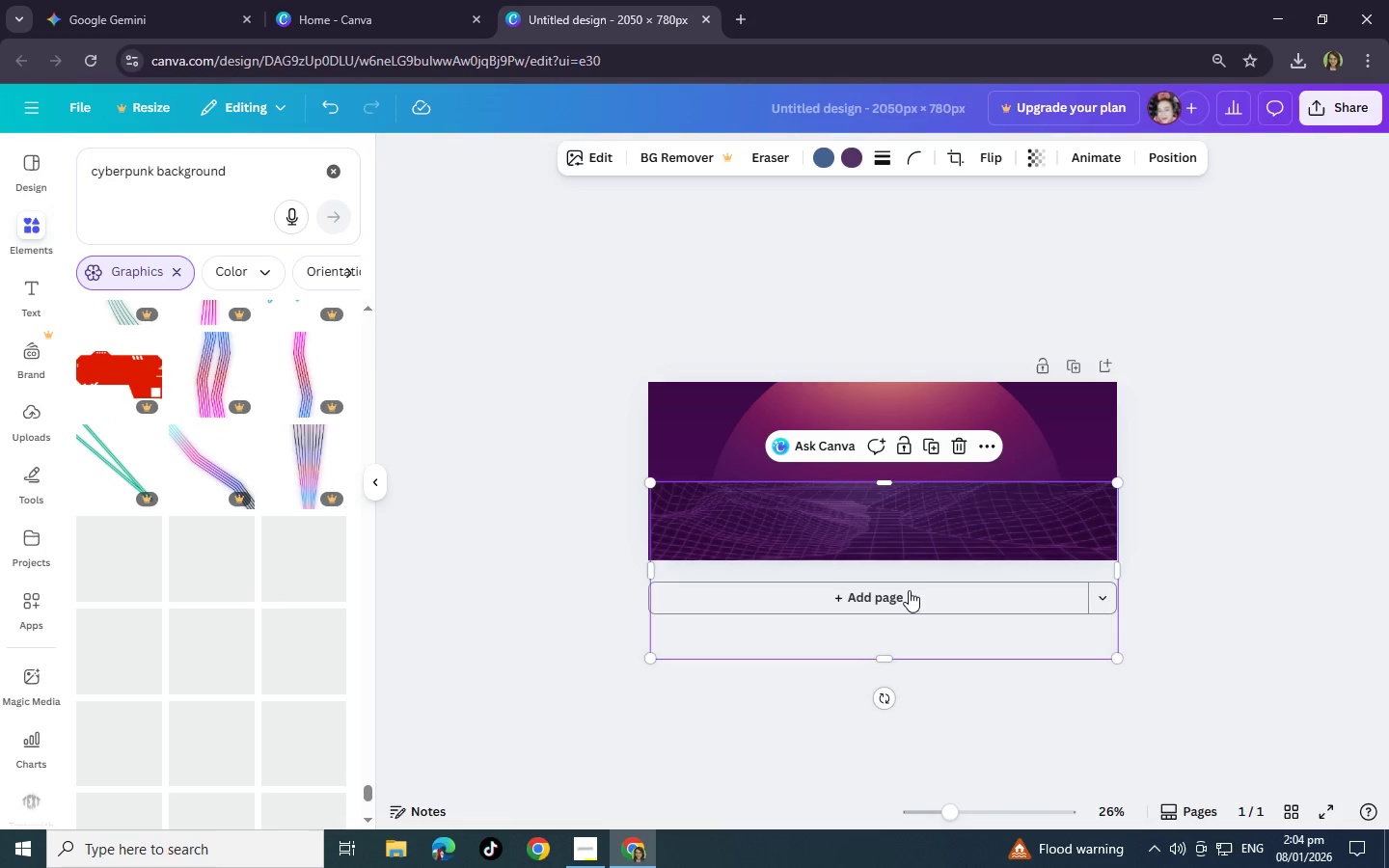 
left_click([1225, 563])
 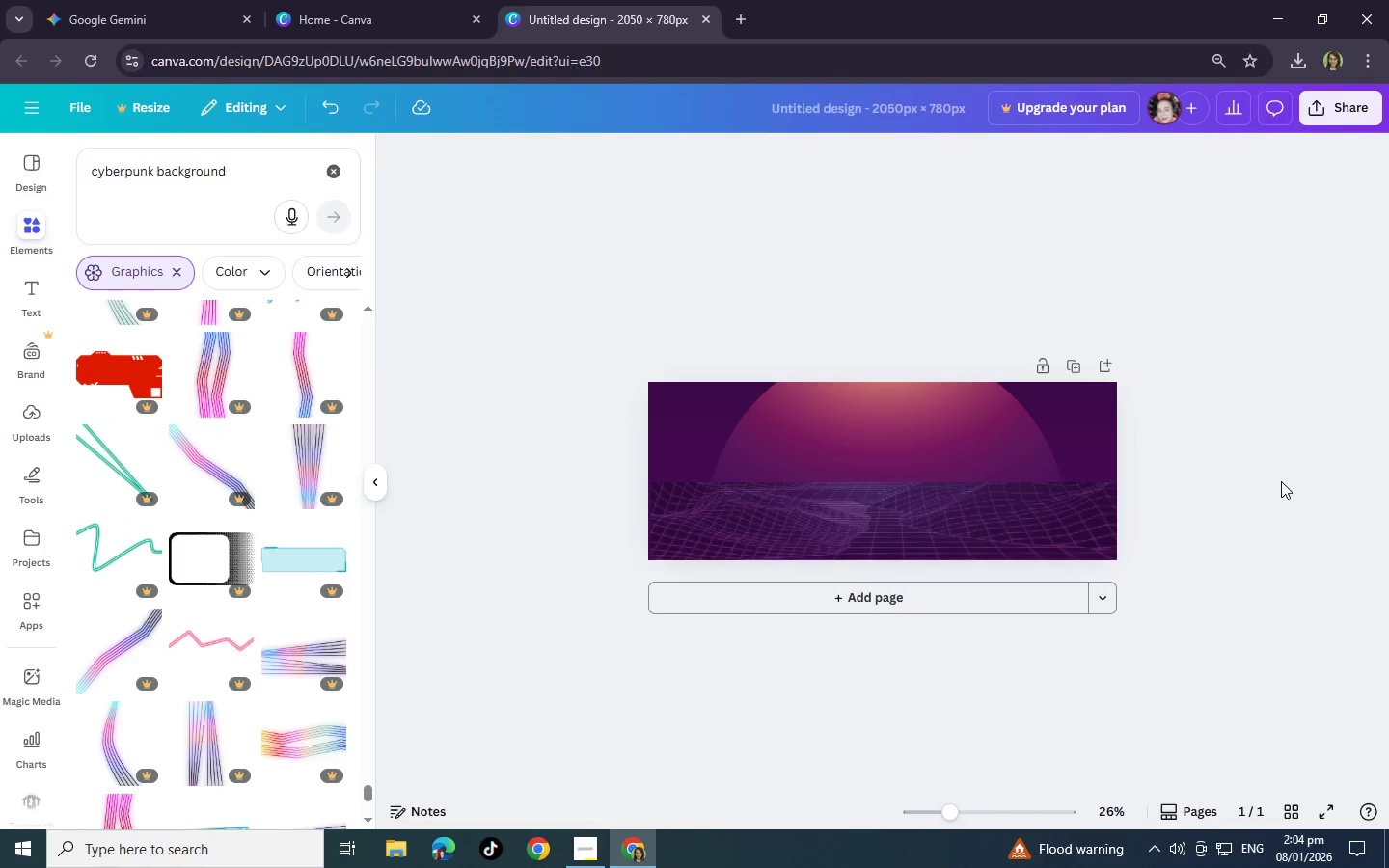 
left_click([888, 423])
 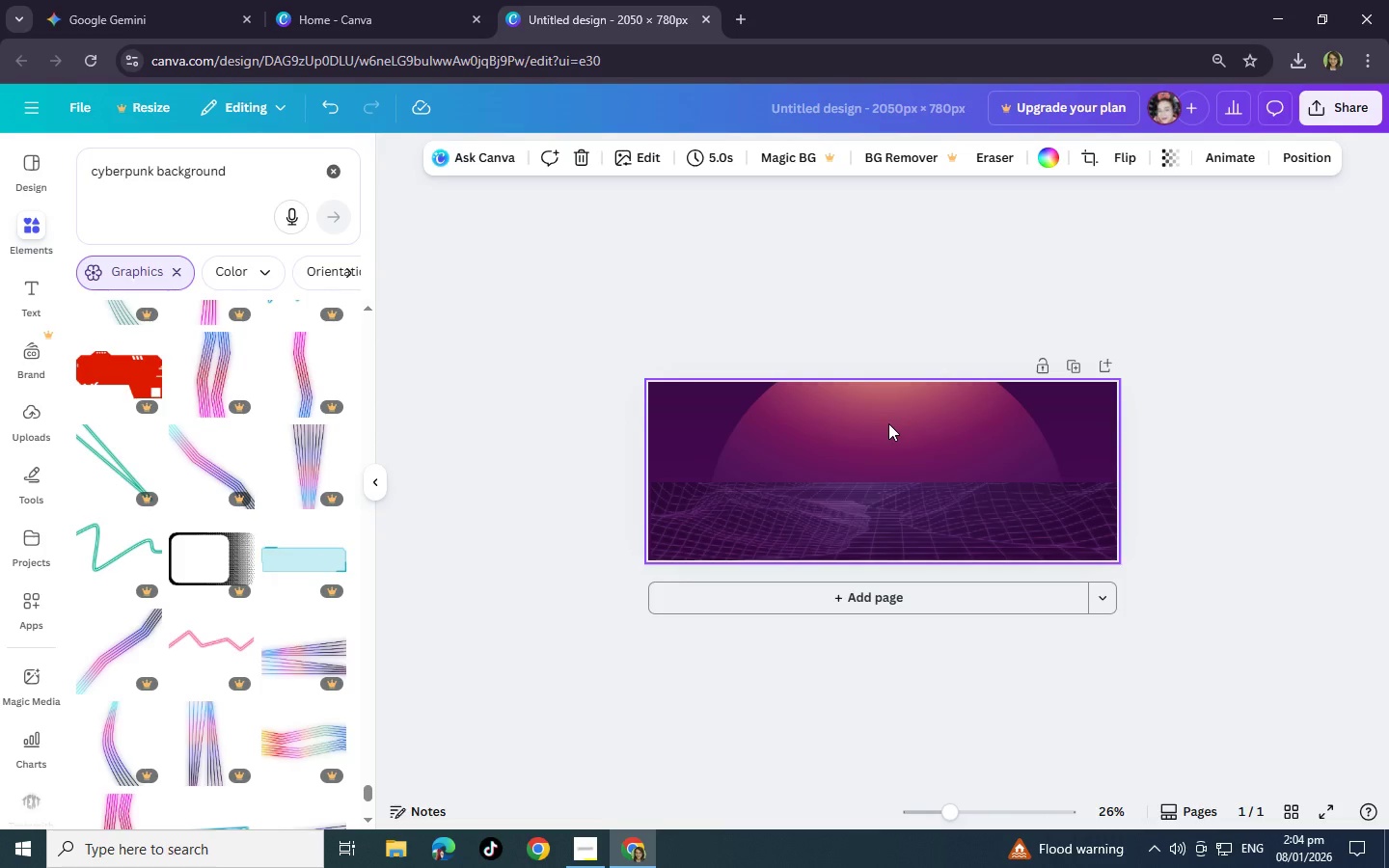 
wait(18.3)
 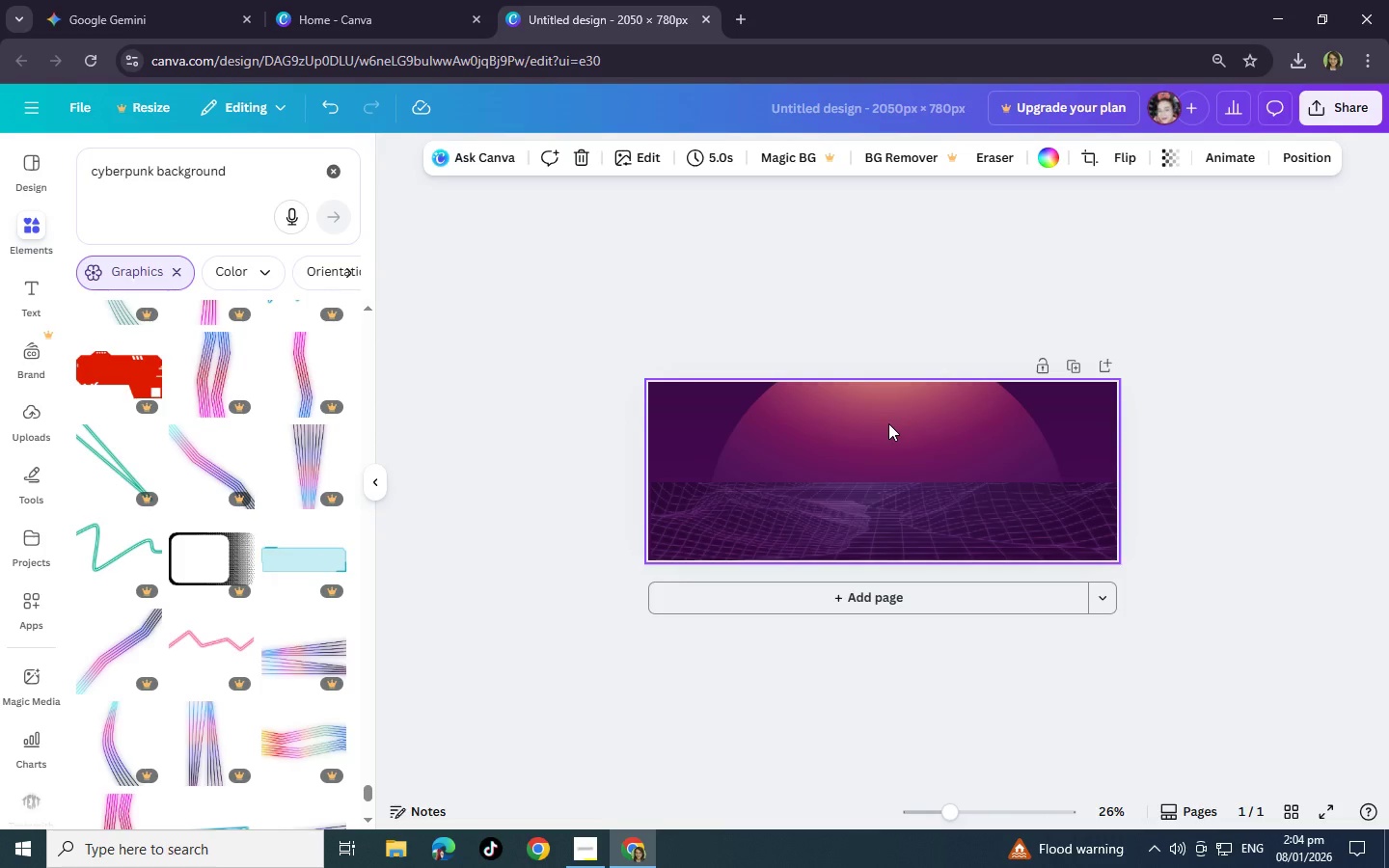 
left_click([983, 596])
 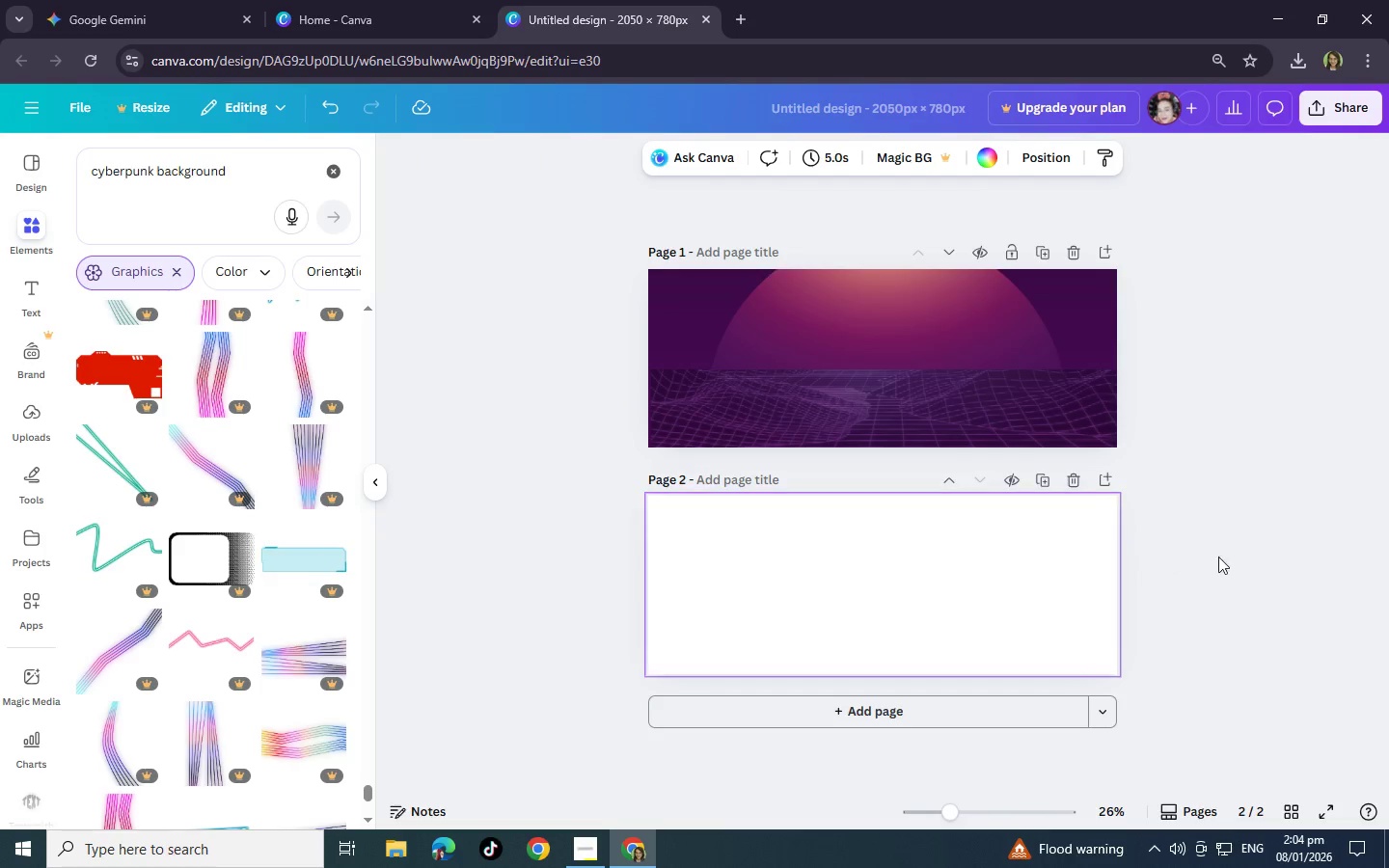 
left_click([1241, 563])
 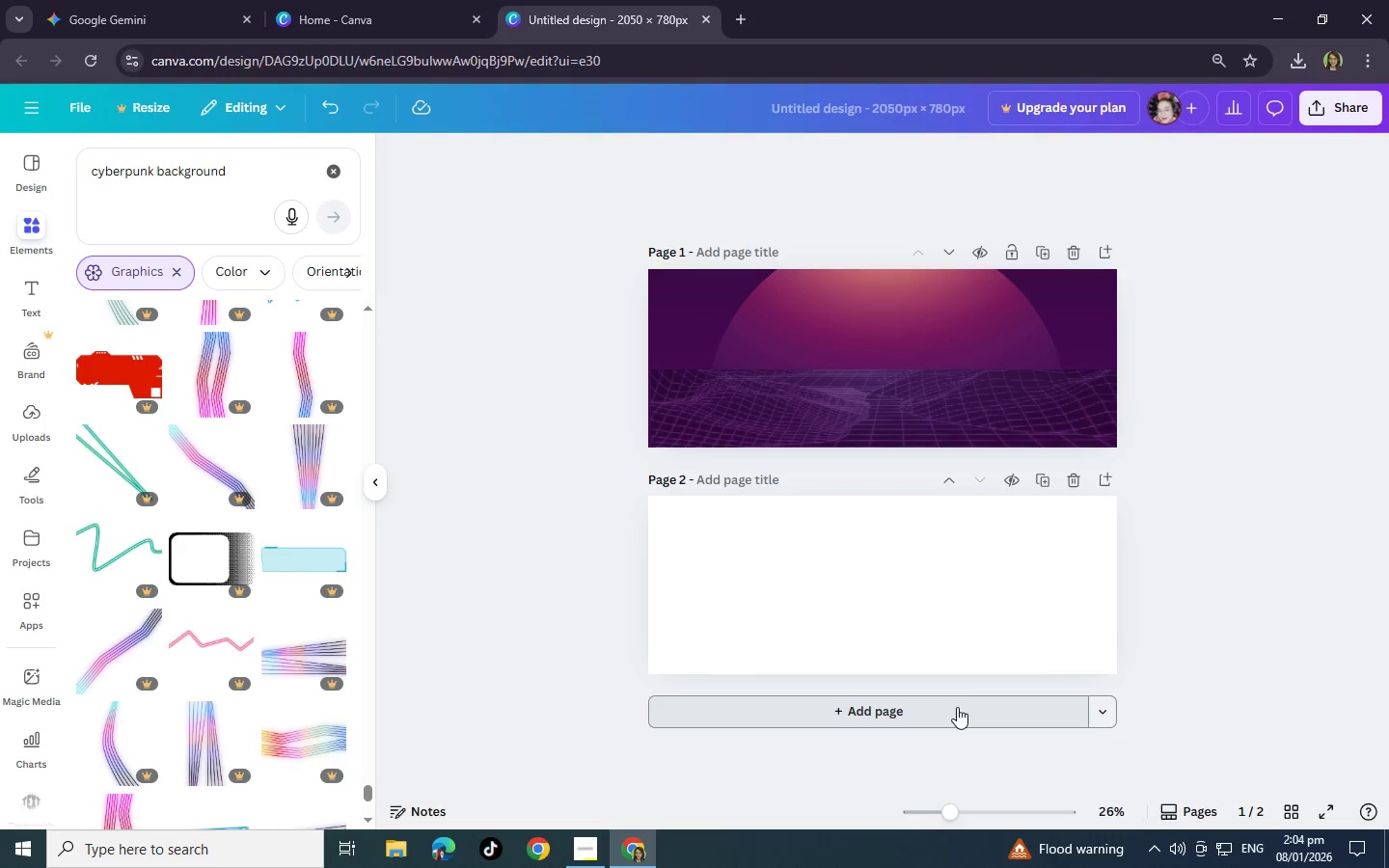 
left_click([957, 707])
 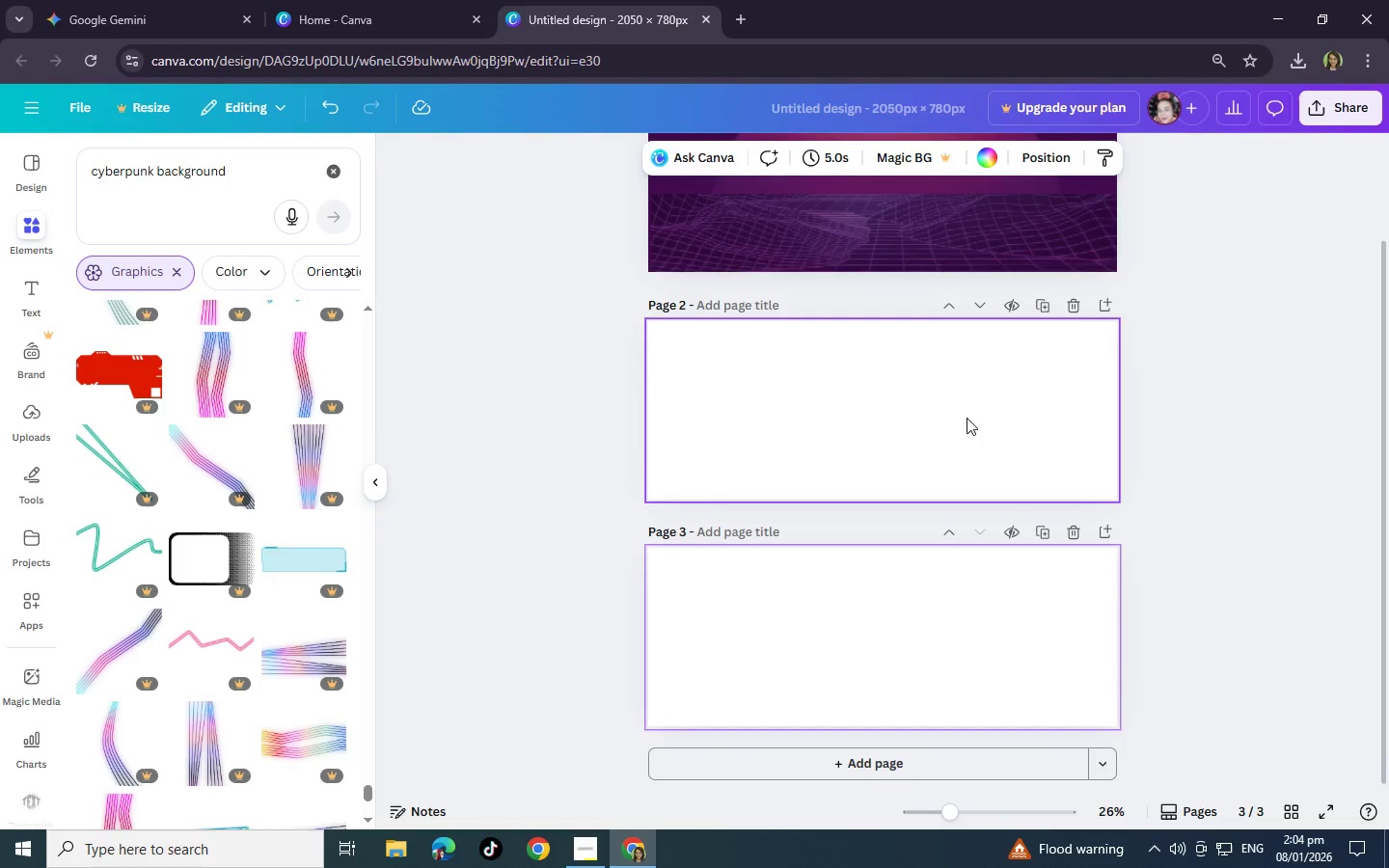 
scroll: coordinate [967, 418], scroll_direction: up, amount: 7.0
 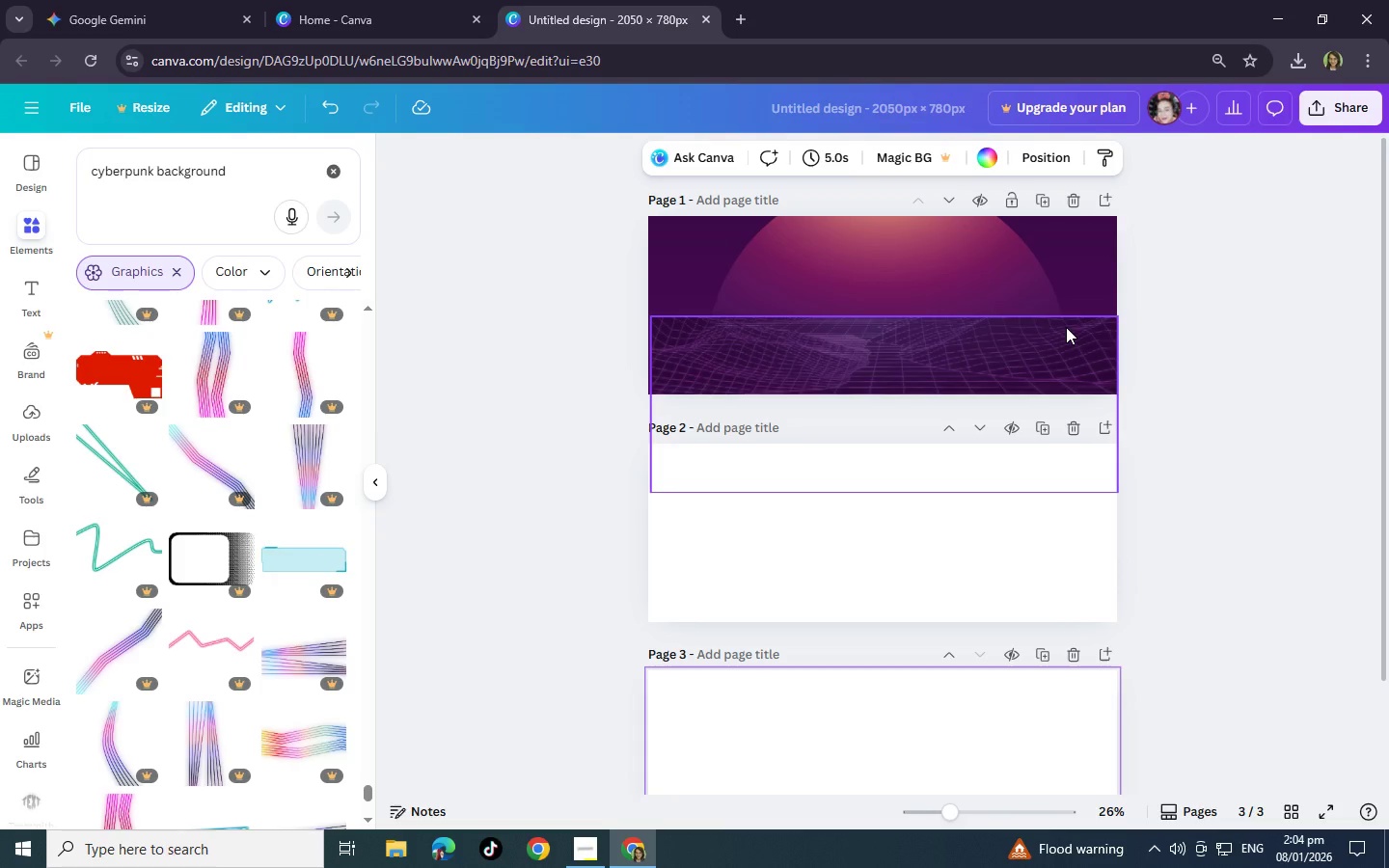 
hold_key(key=ControlLeft, duration=0.67)
scroll: coordinate [232, 196], scroll_direction: up, amount: 8.0
 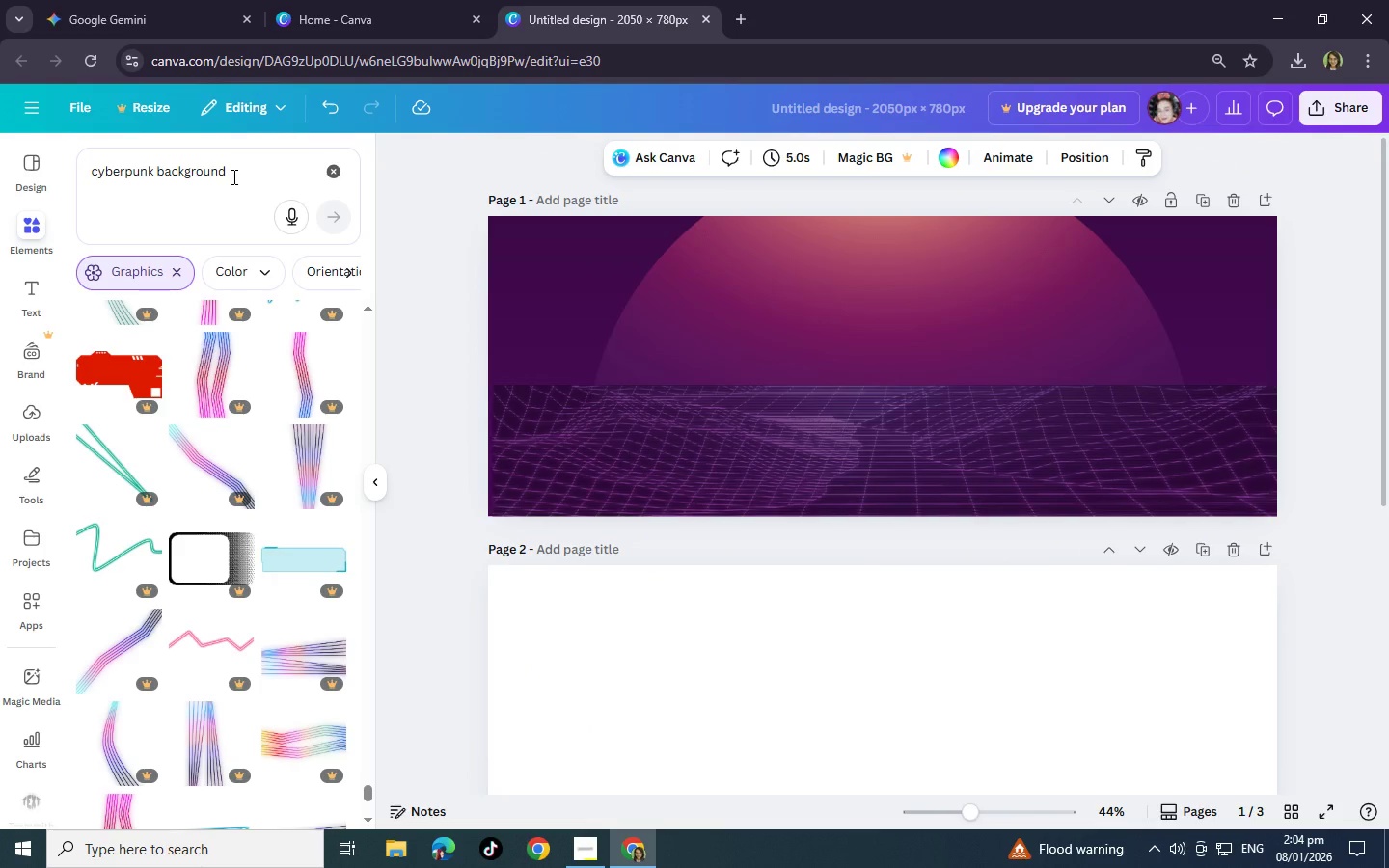 
left_click([232, 176])
 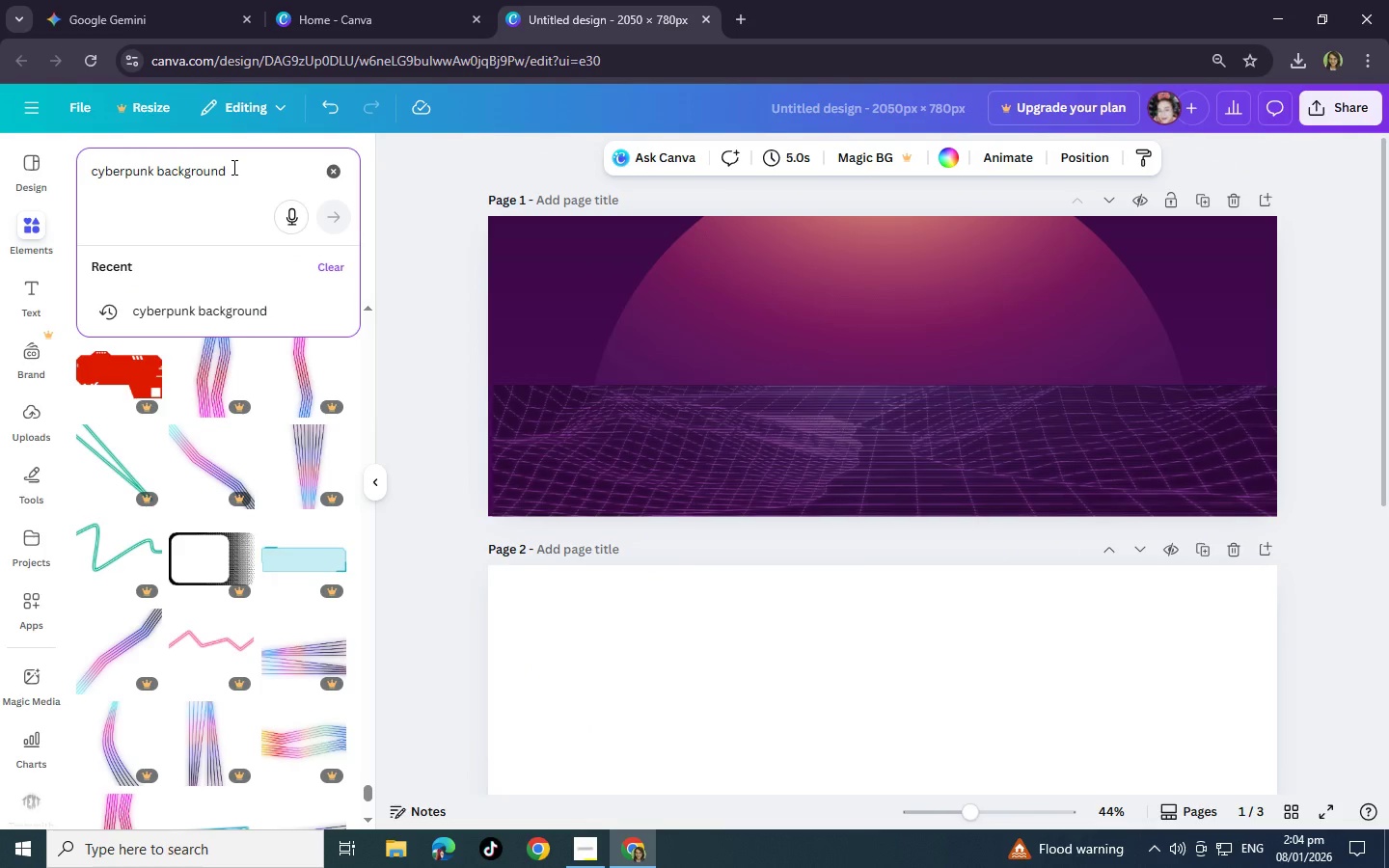 
left_click_drag(start_coordinate=[232, 167], to_coordinate=[69, 187])
 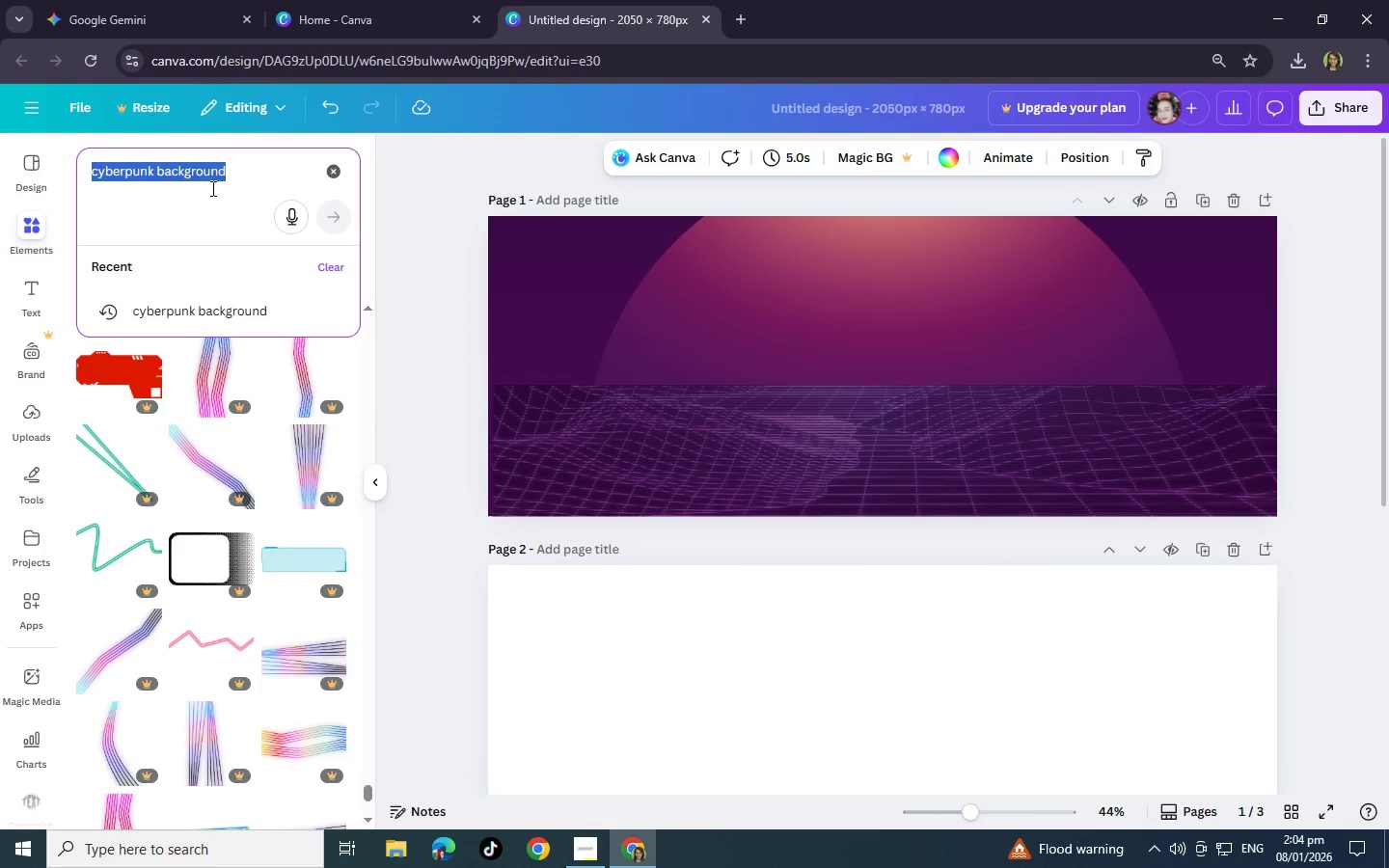 
key(Backspace)
key(Backspace)
key(Backspace)
type(galaxy)
 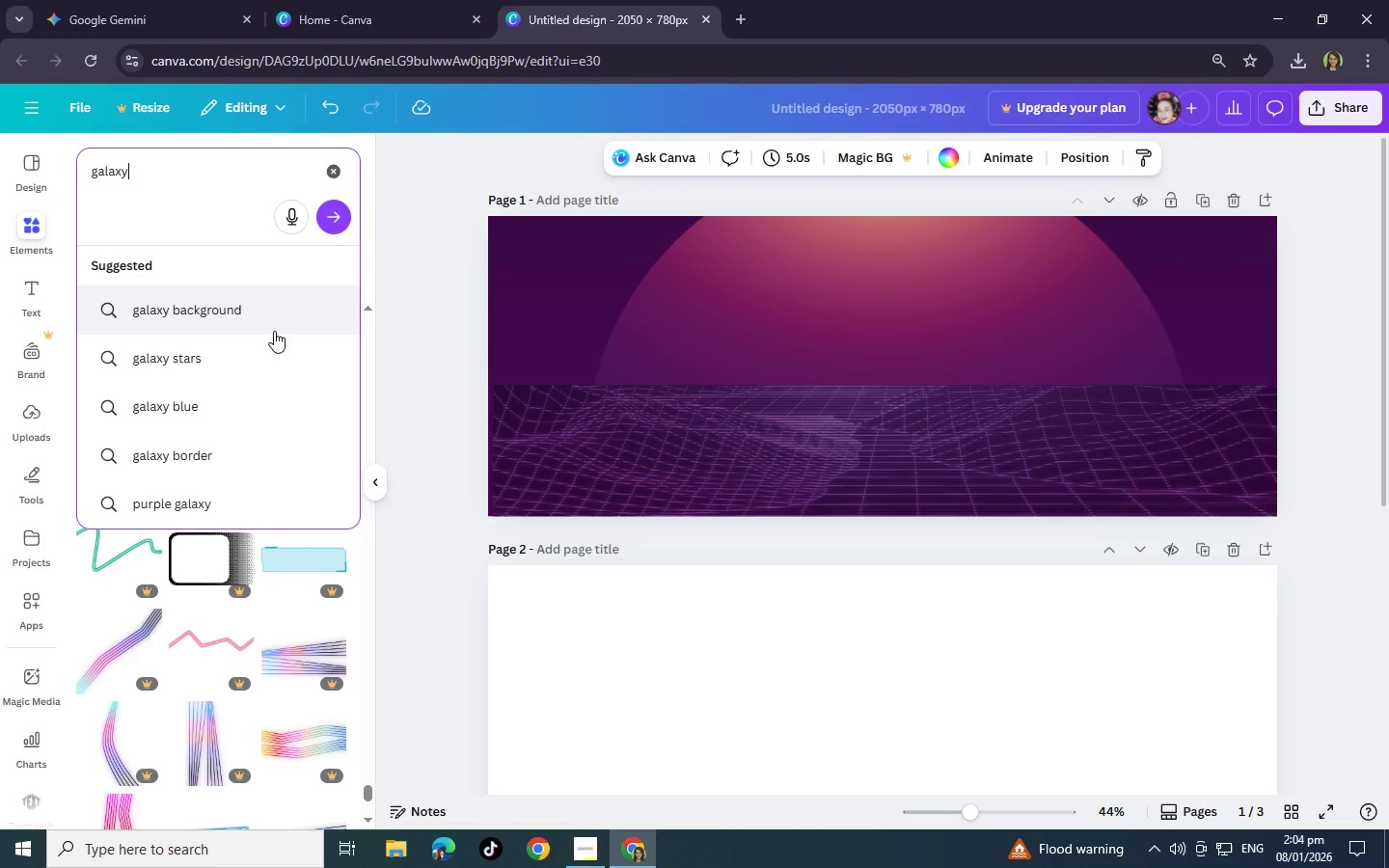 
left_click([245, 310])
 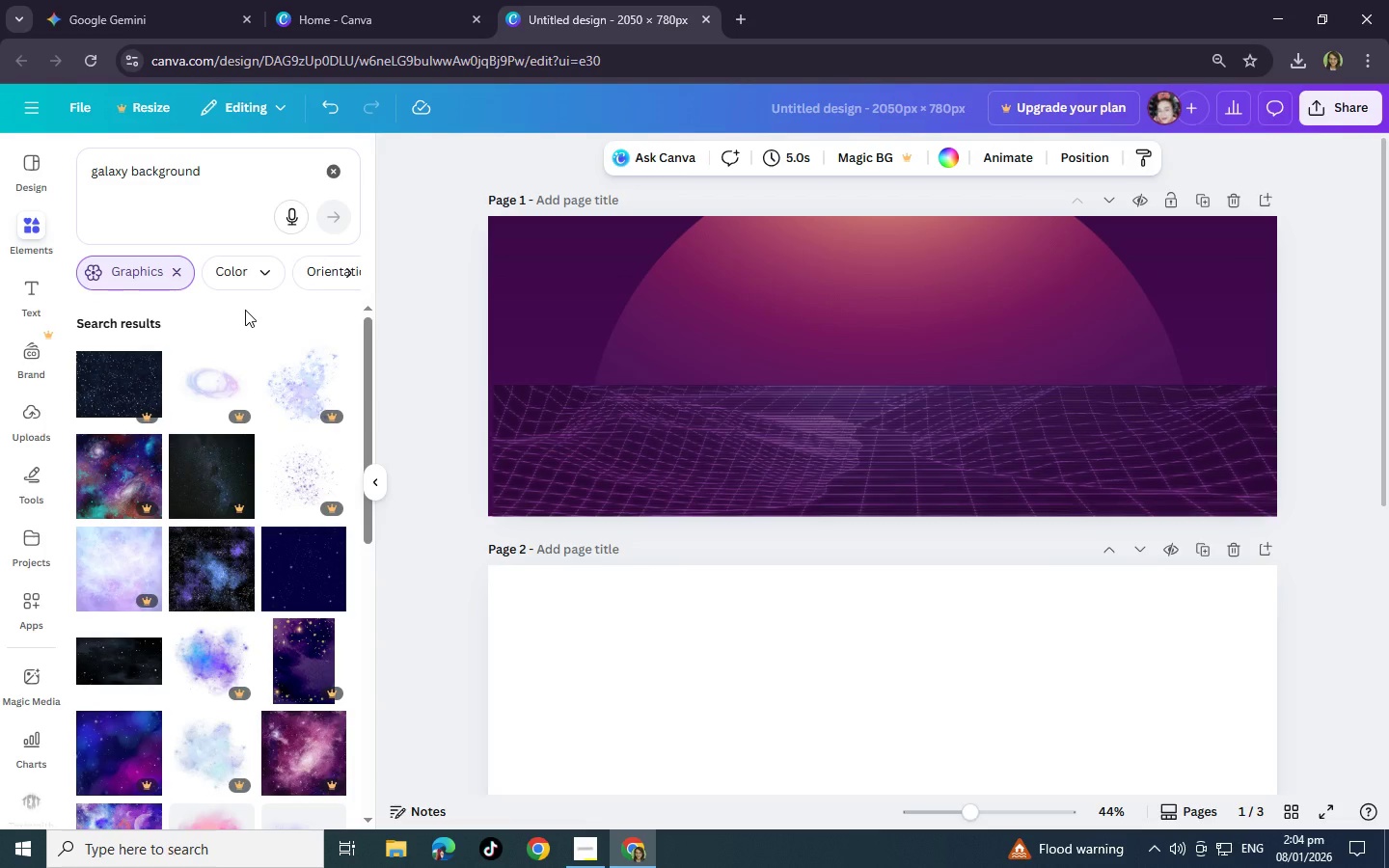 
scroll: coordinate [245, 310], scroll_direction: down, amount: 3.0
 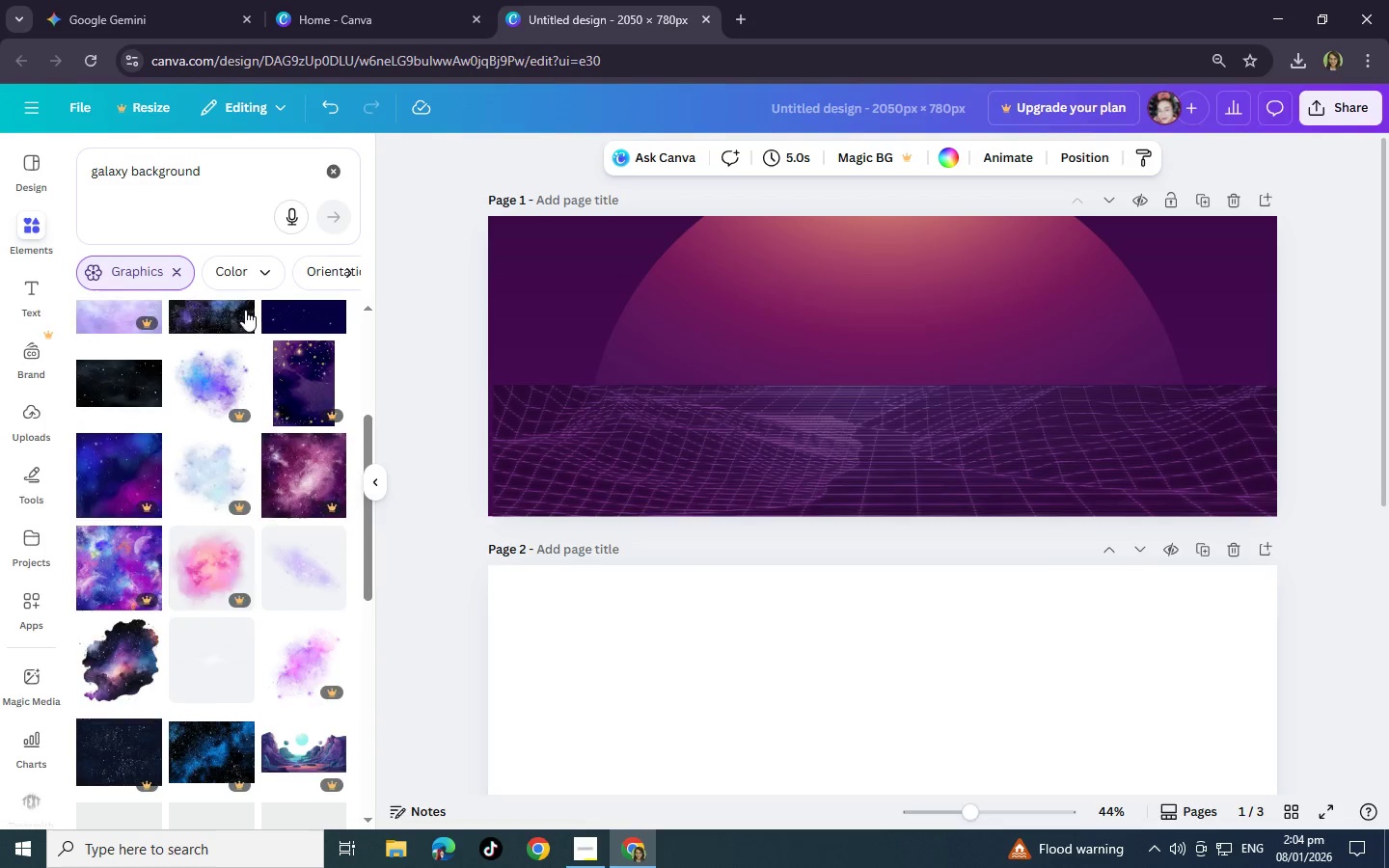 
scroll: coordinate [245, 310], scroll_direction: up, amount: 2.0
 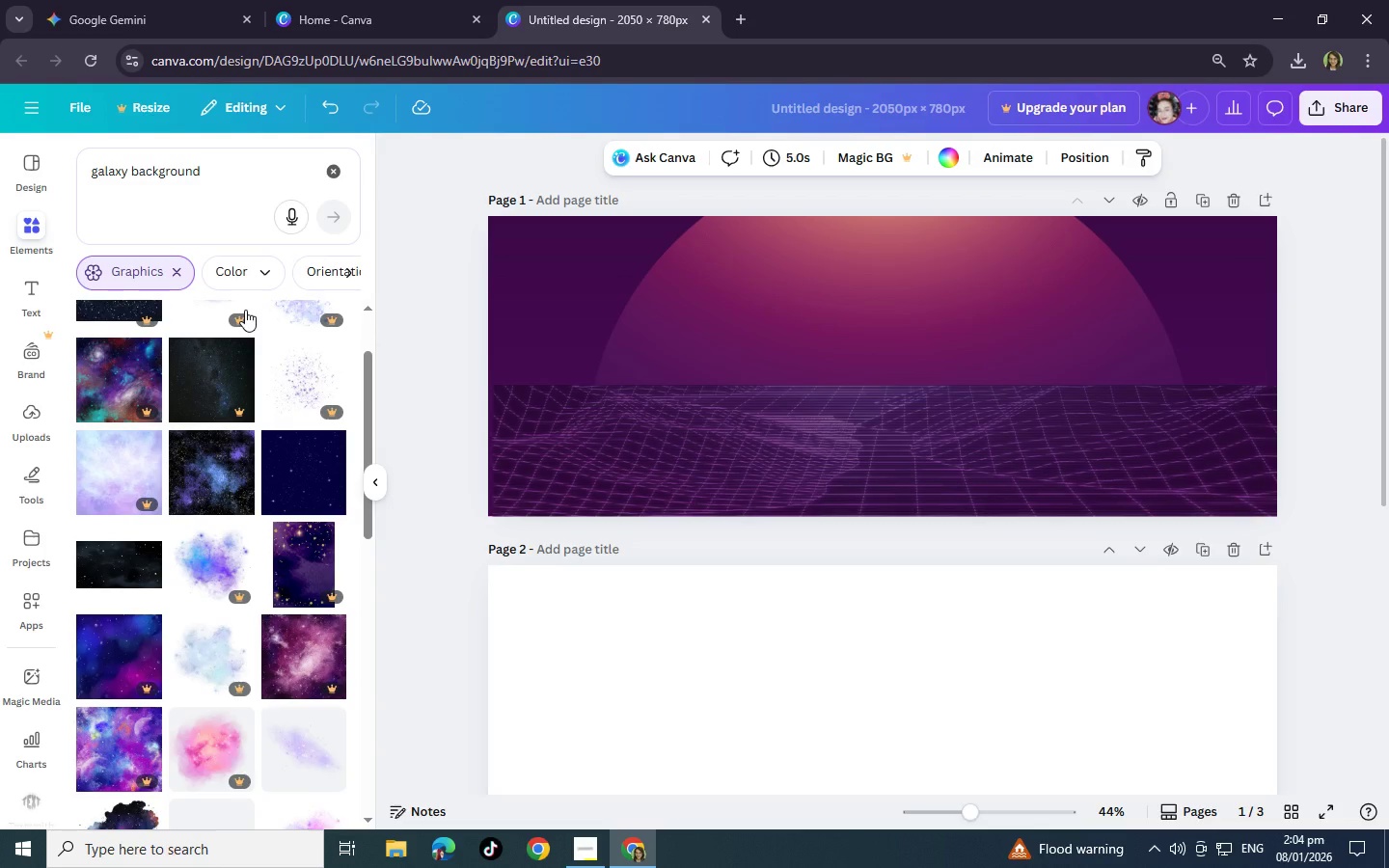 
scroll: coordinate [245, 310], scroll_direction: down, amount: 1.0
 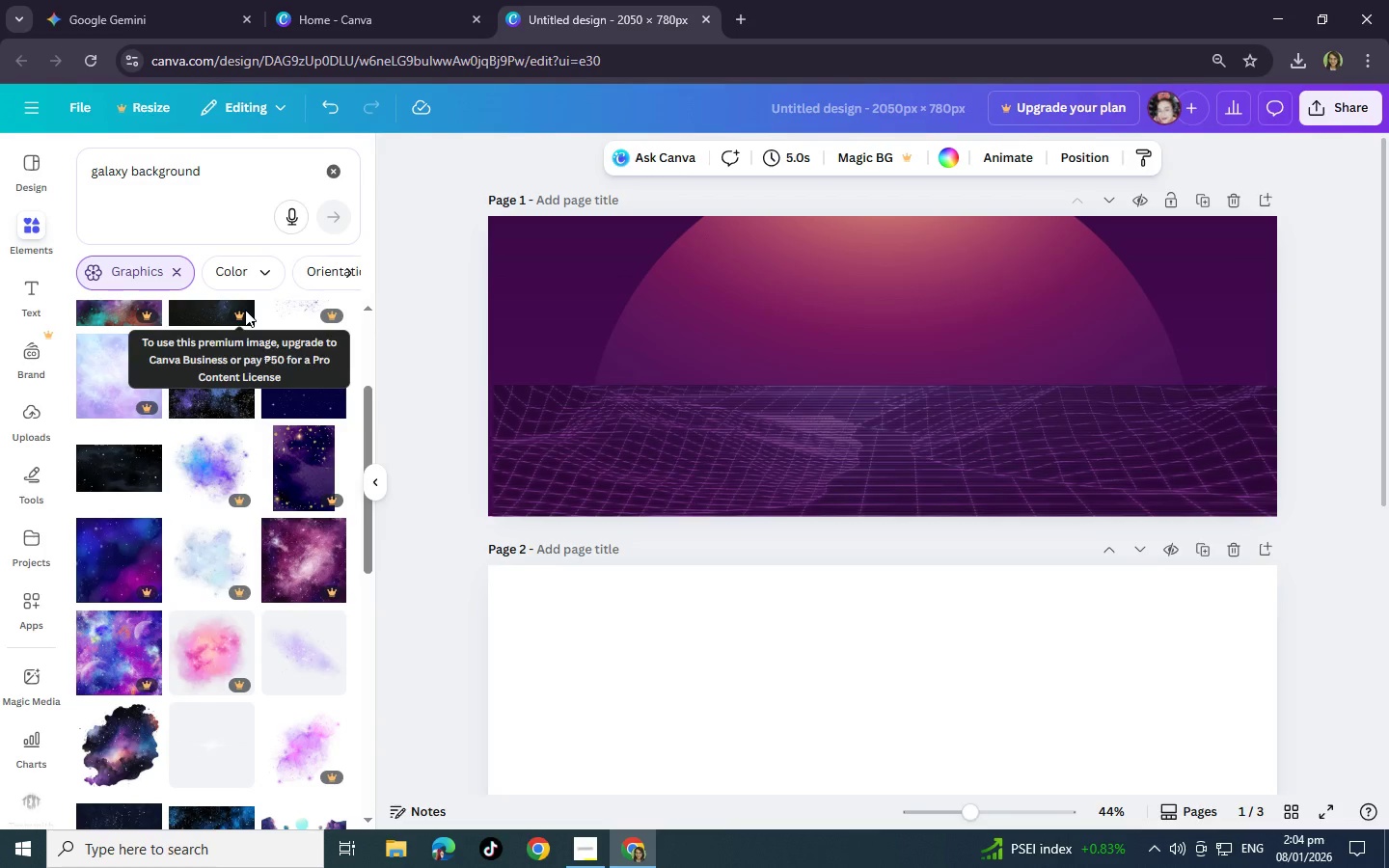 
left_click([204, 392])
 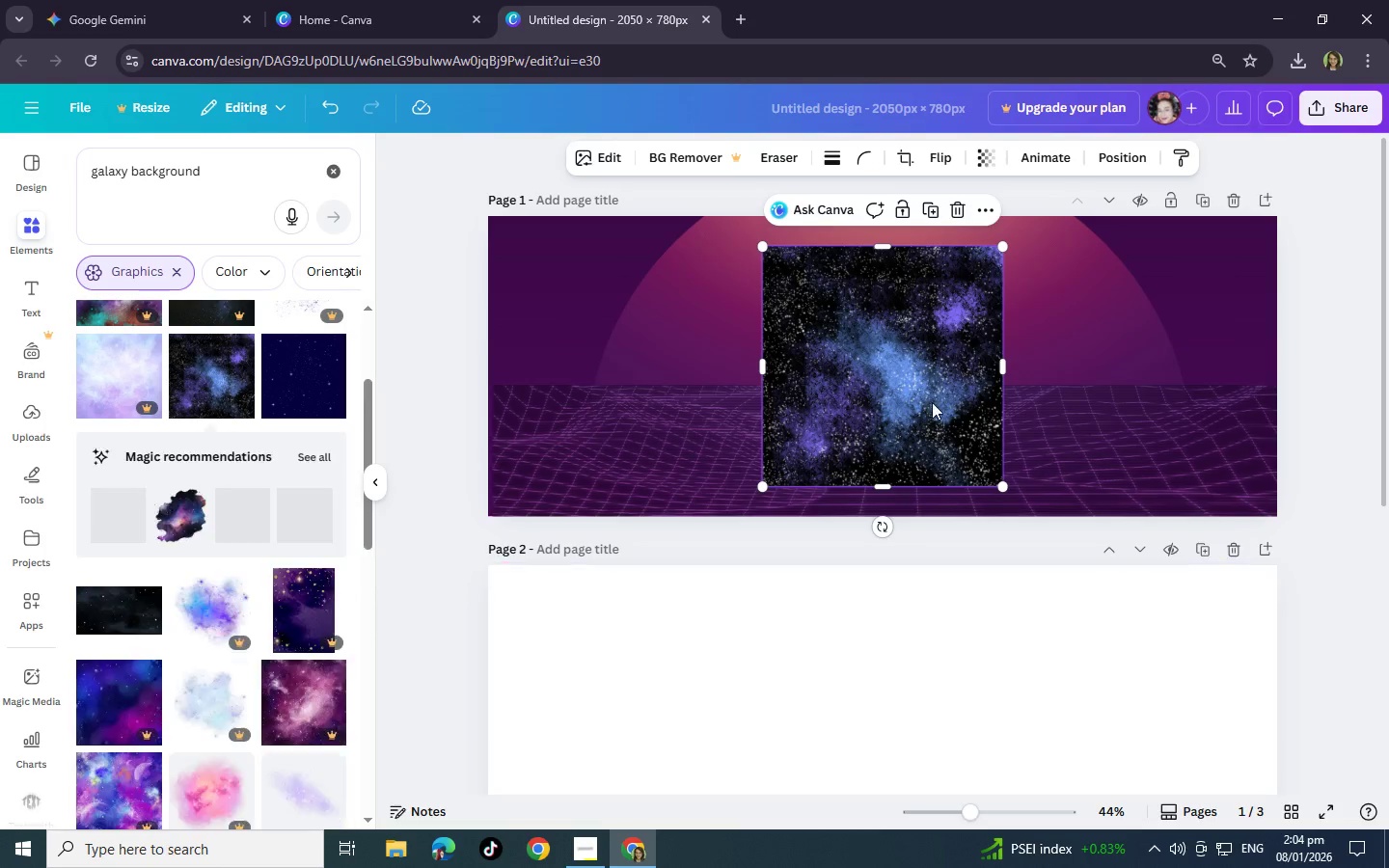 
left_click_drag(start_coordinate=[932, 402], to_coordinate=[783, 736])
 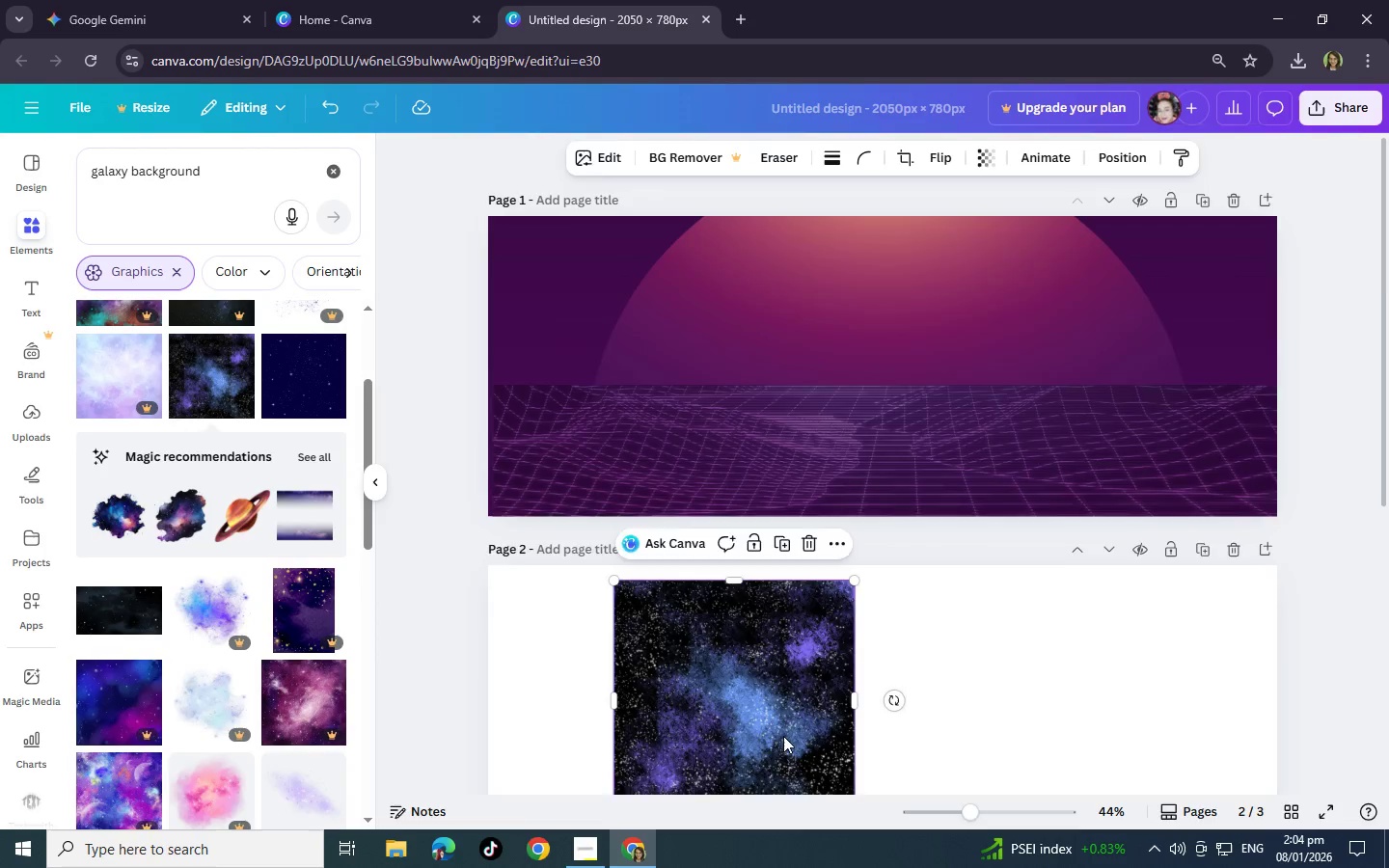 
scroll: coordinate [783, 736], scroll_direction: down, amount: 4.0
 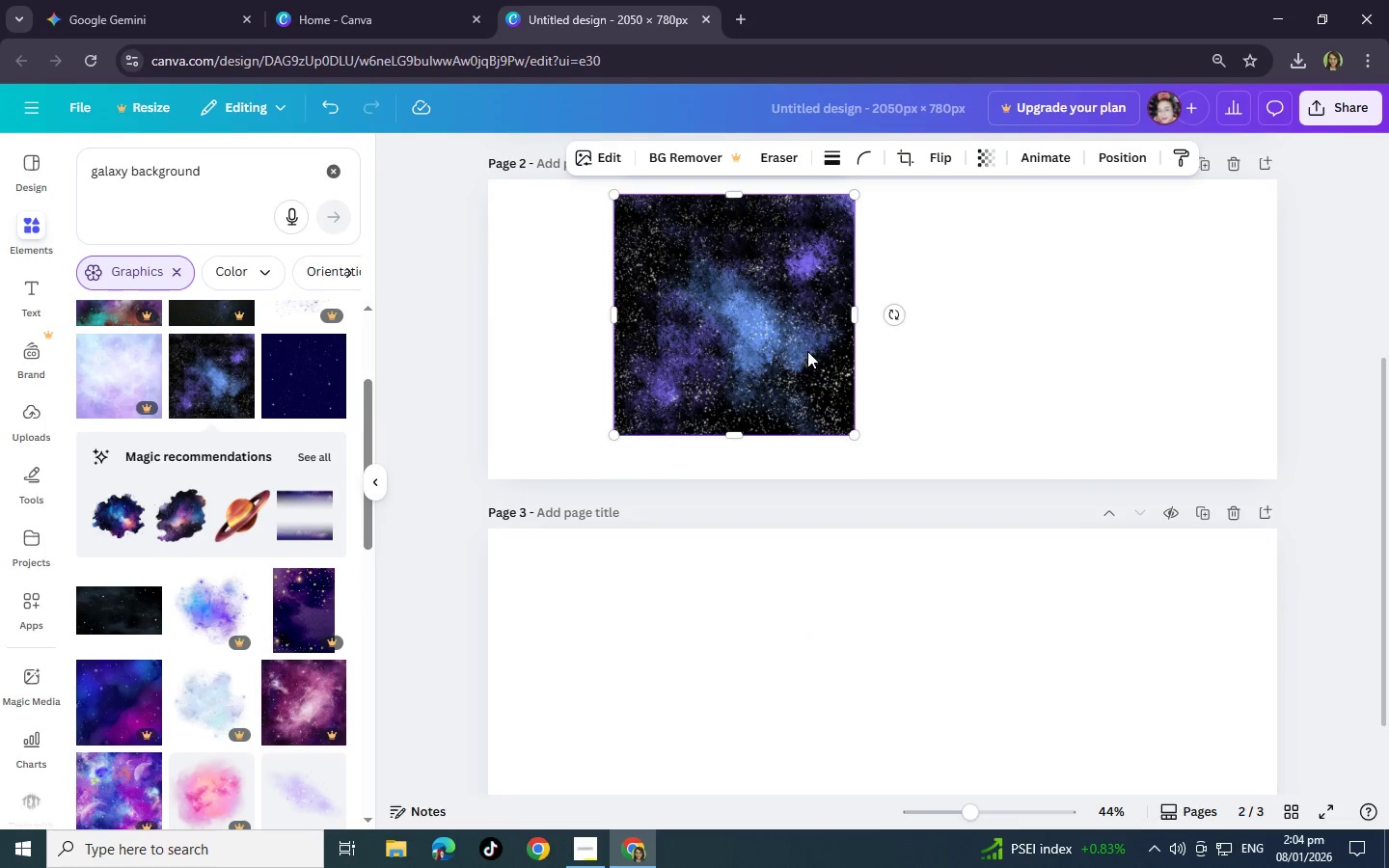 
right_click([807, 351])
 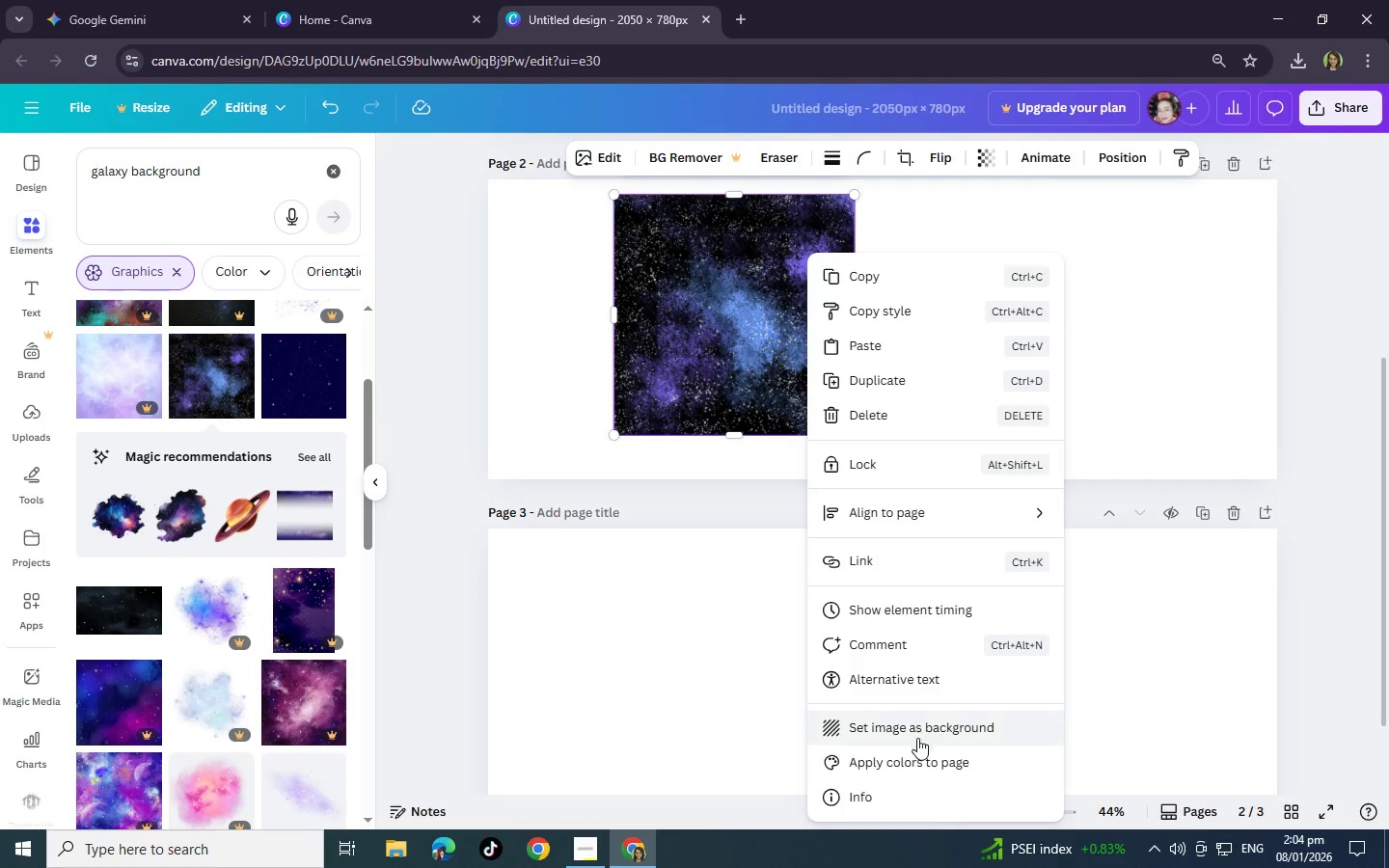 
left_click([918, 738])
 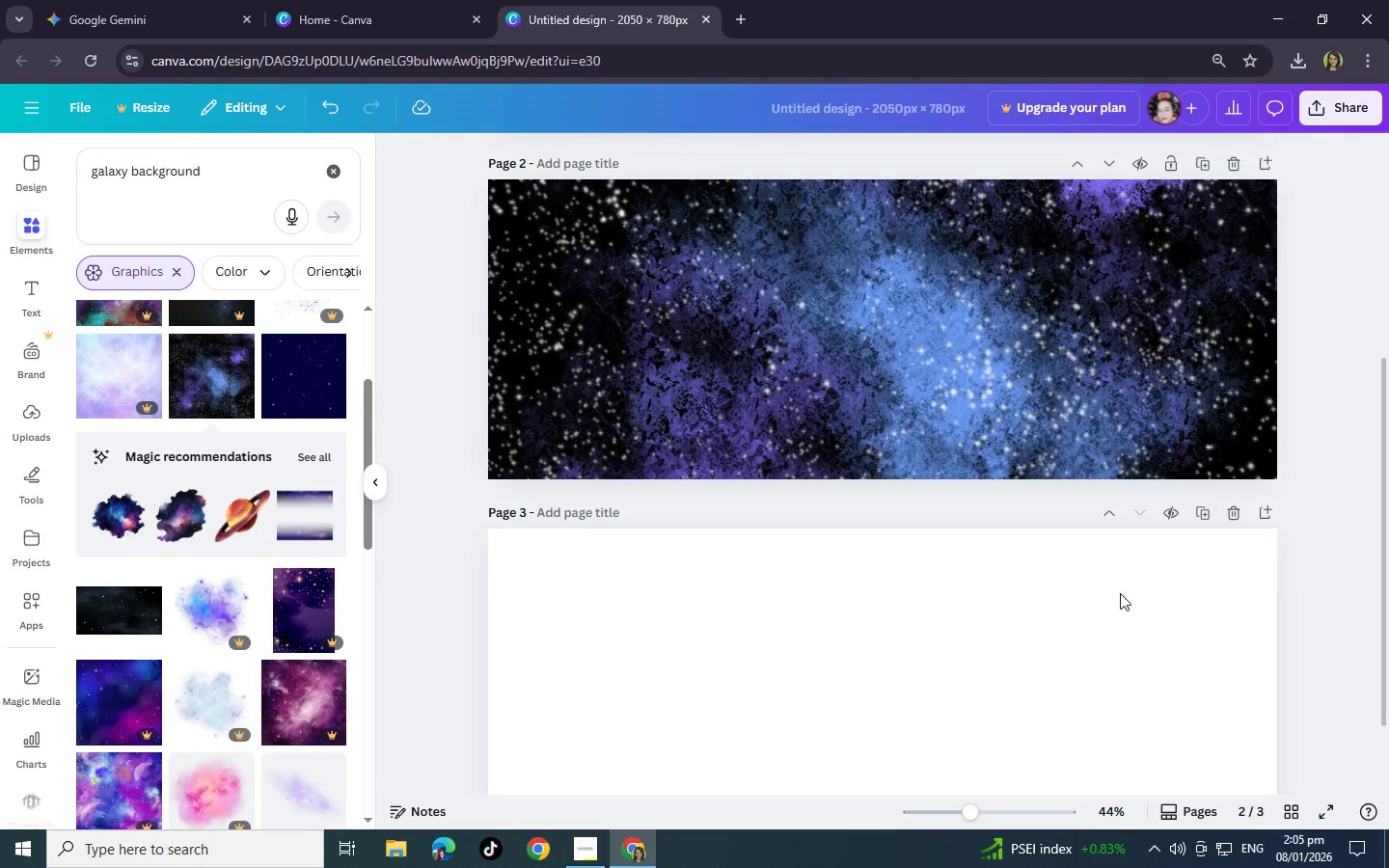 
scroll: coordinate [1121, 593], scroll_direction: up, amount: 2.0
 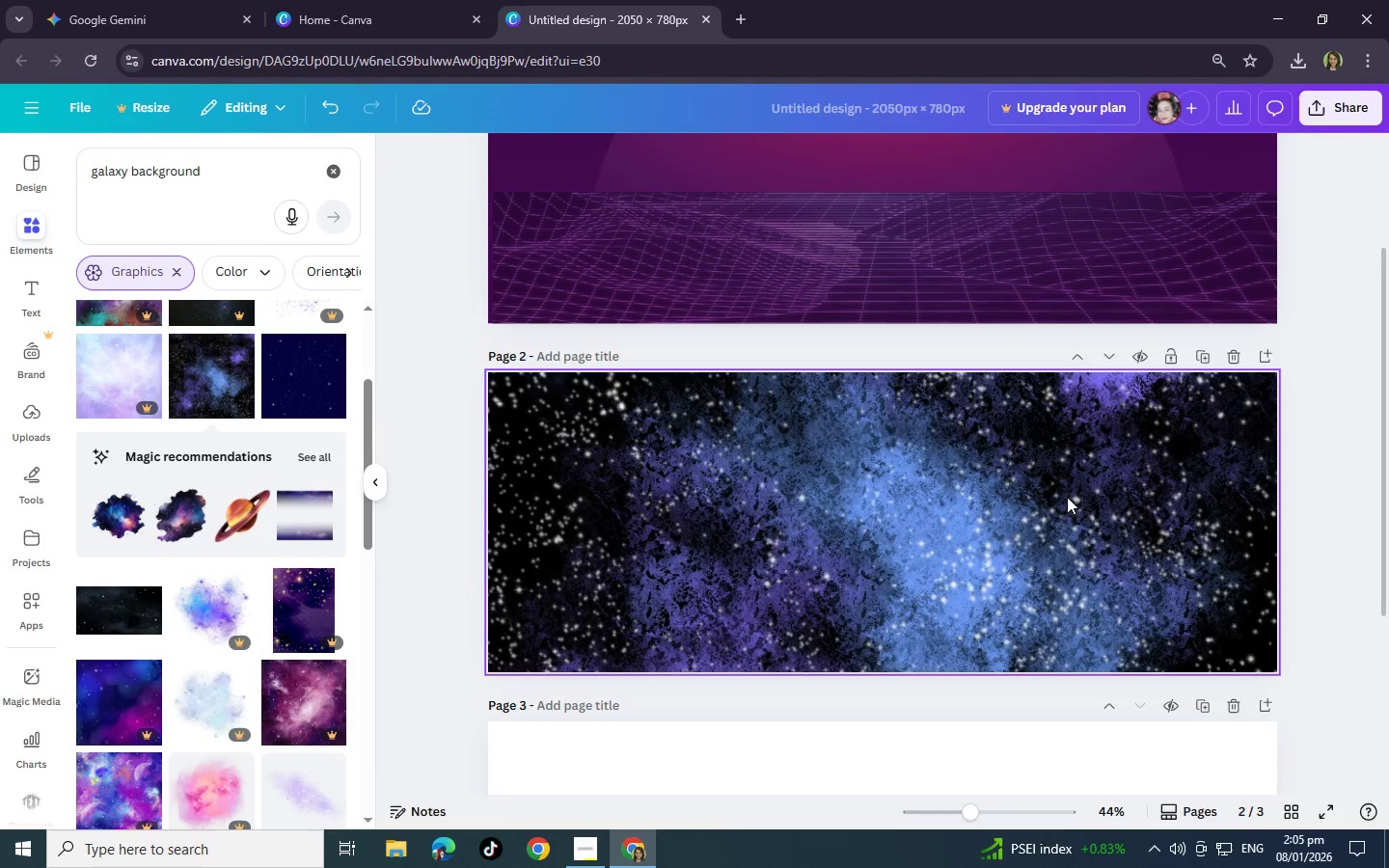 
left_click([1061, 497])
 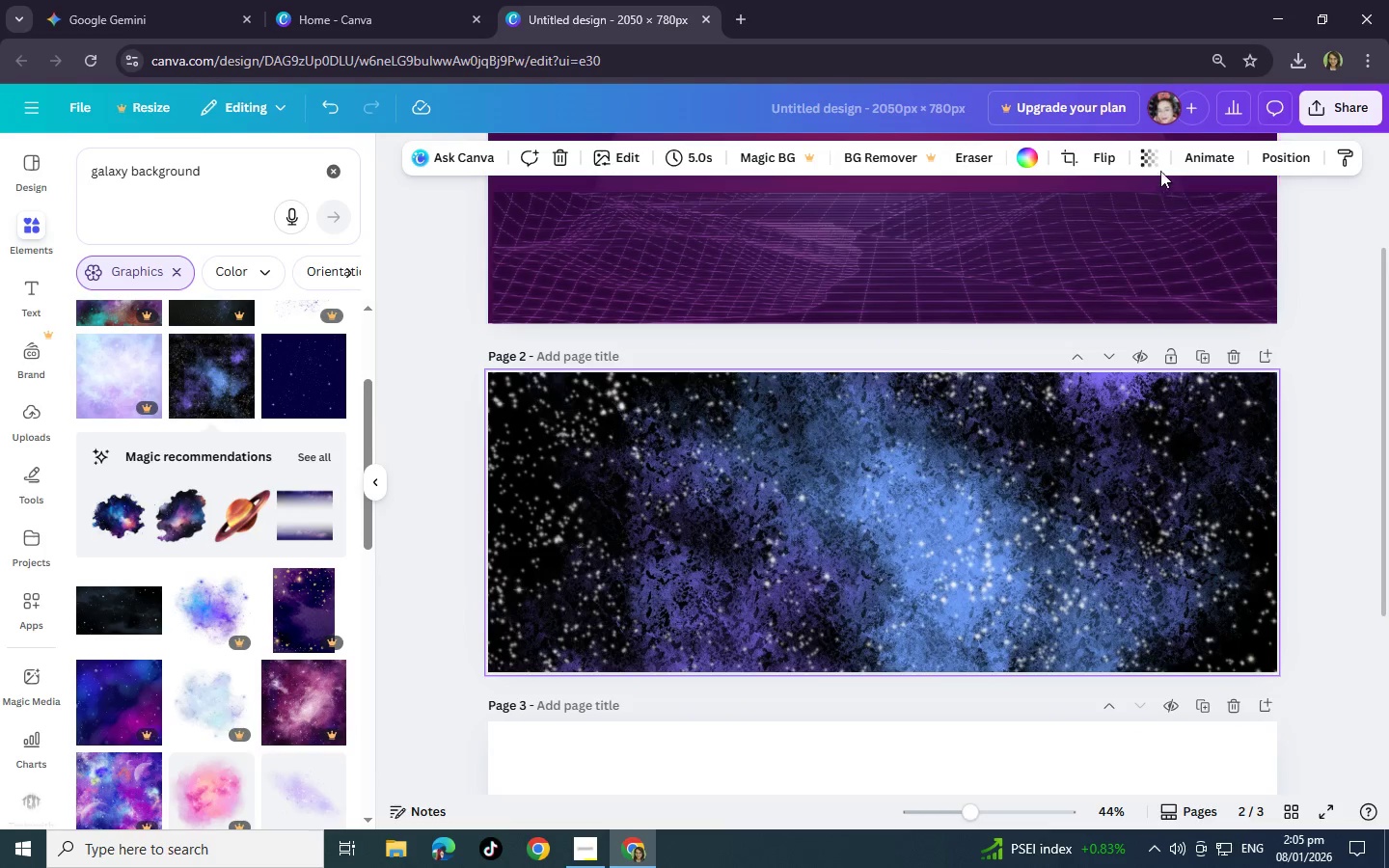 
left_click([1156, 160])
 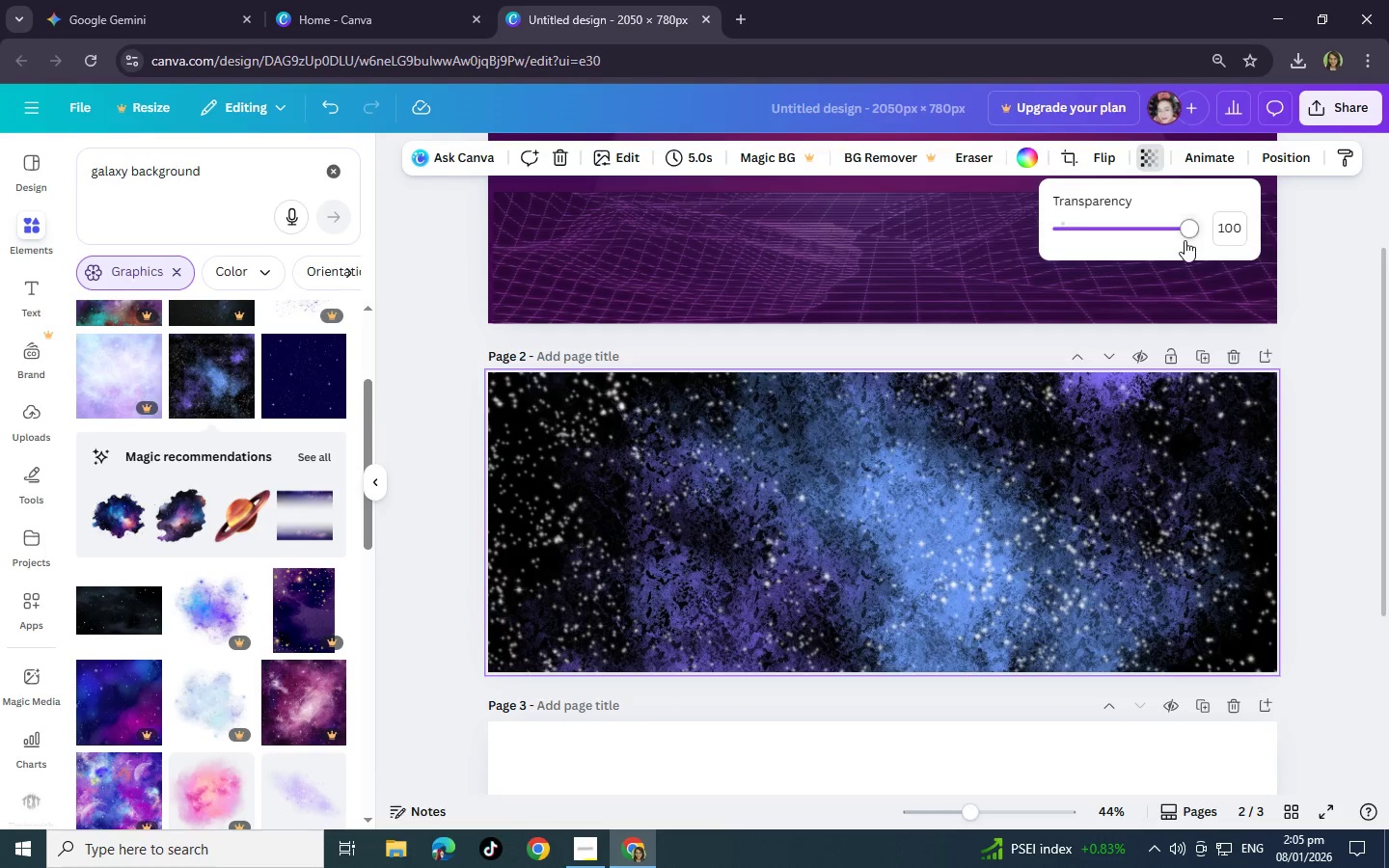 
left_click_drag(start_coordinate=[1185, 226], to_coordinate=[1176, 228])
 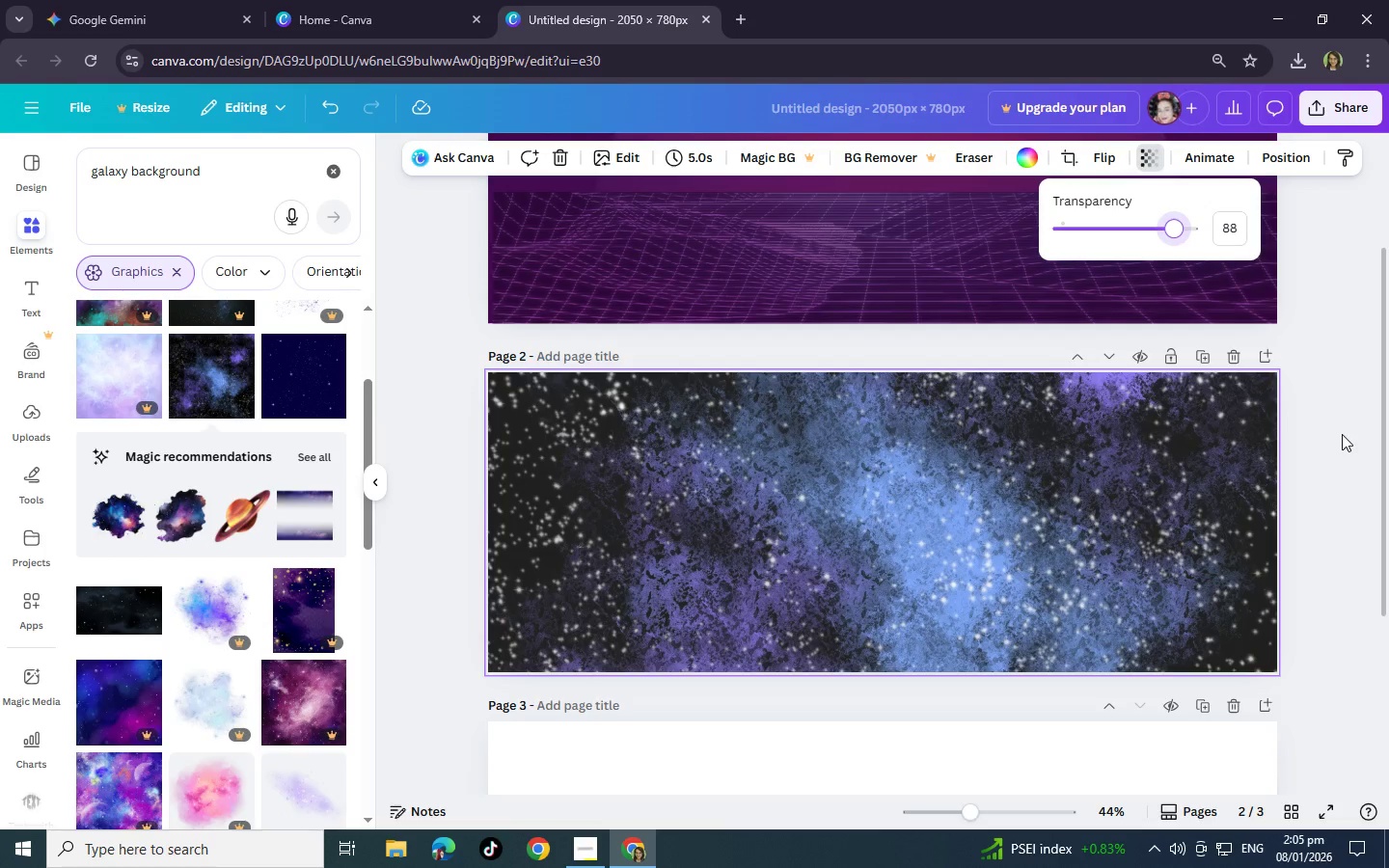 
left_click([1342, 434])
 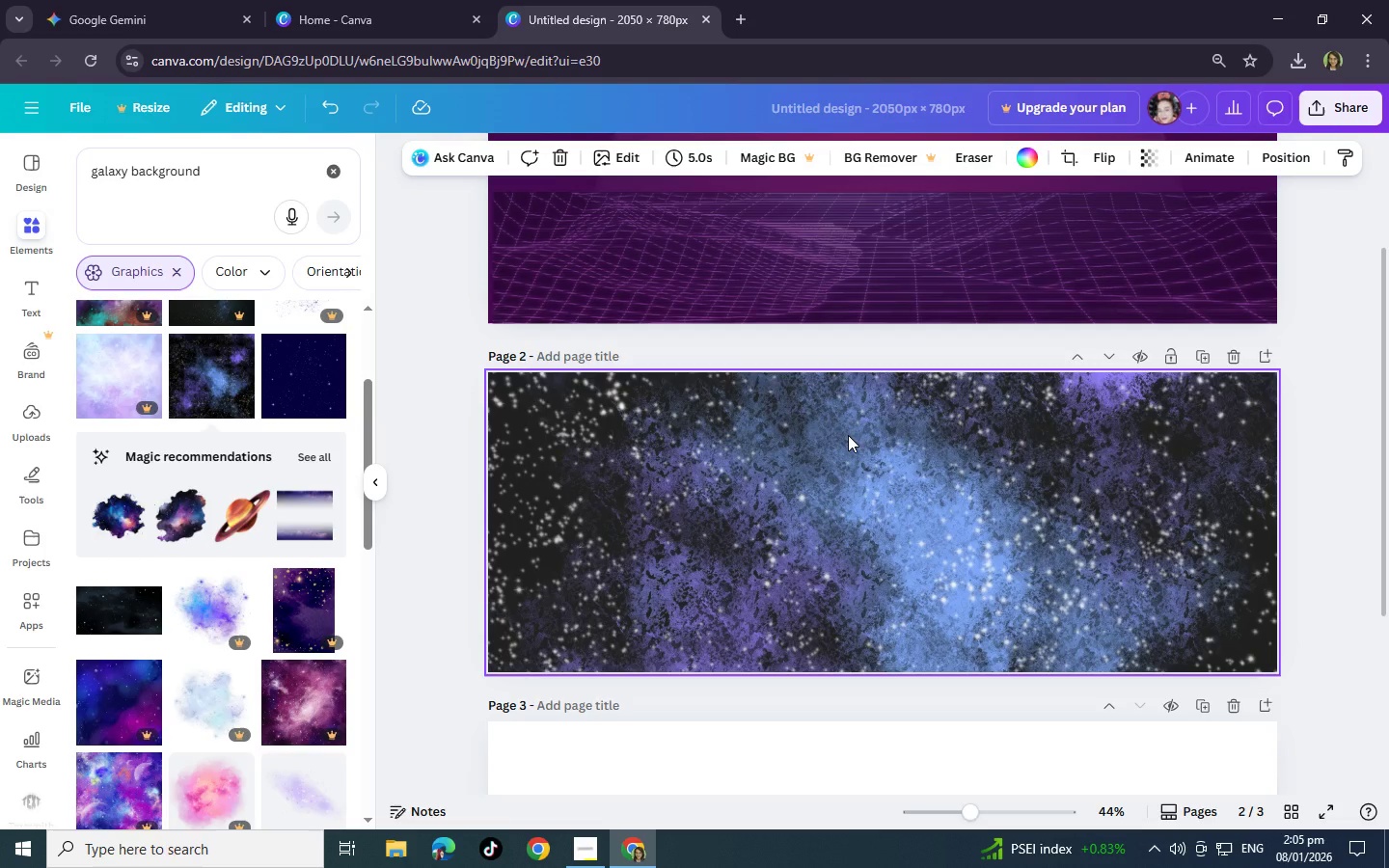 
wait(16.69)
 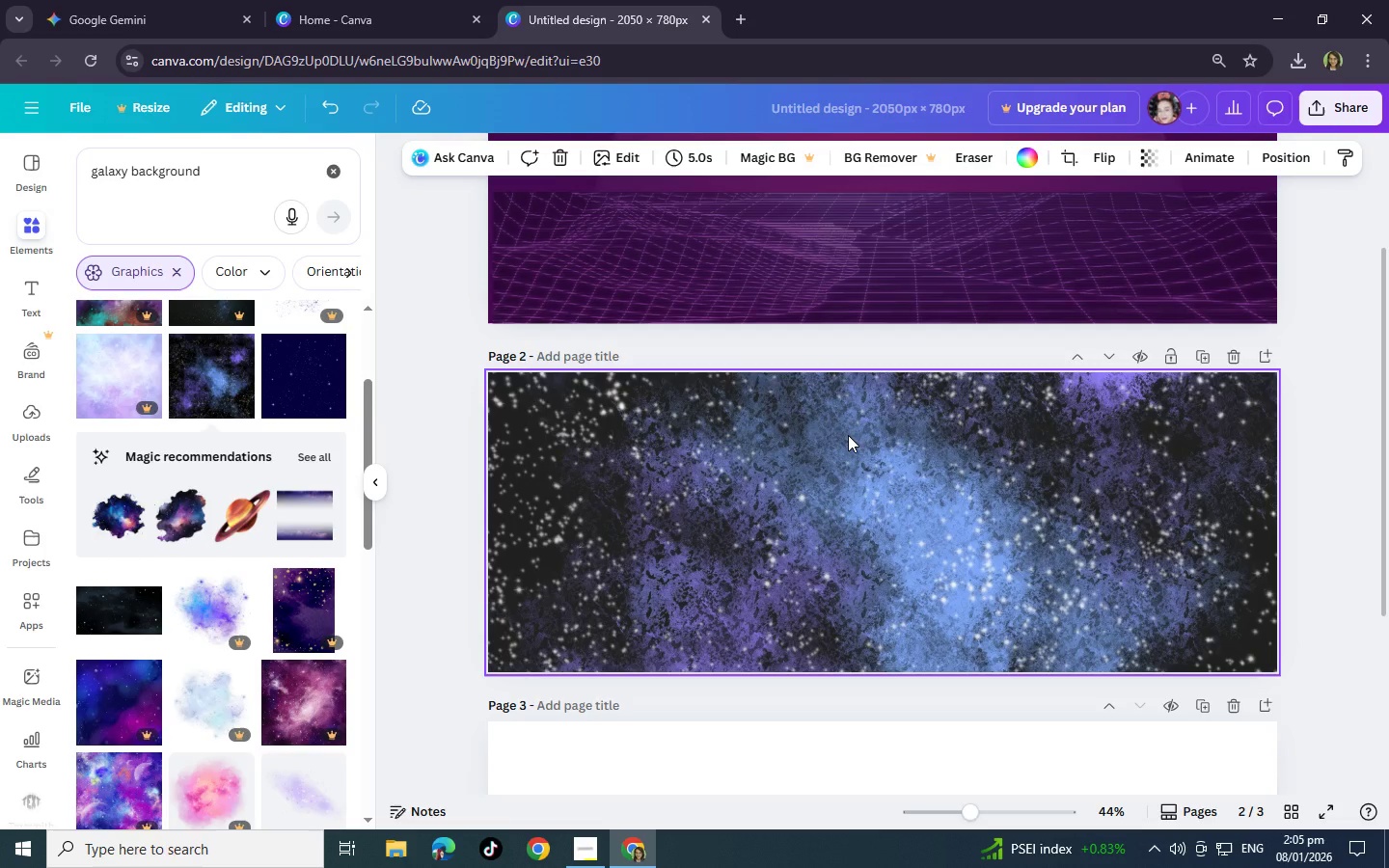 
scroll: coordinate [324, 509], scroll_direction: down, amount: 4.0
 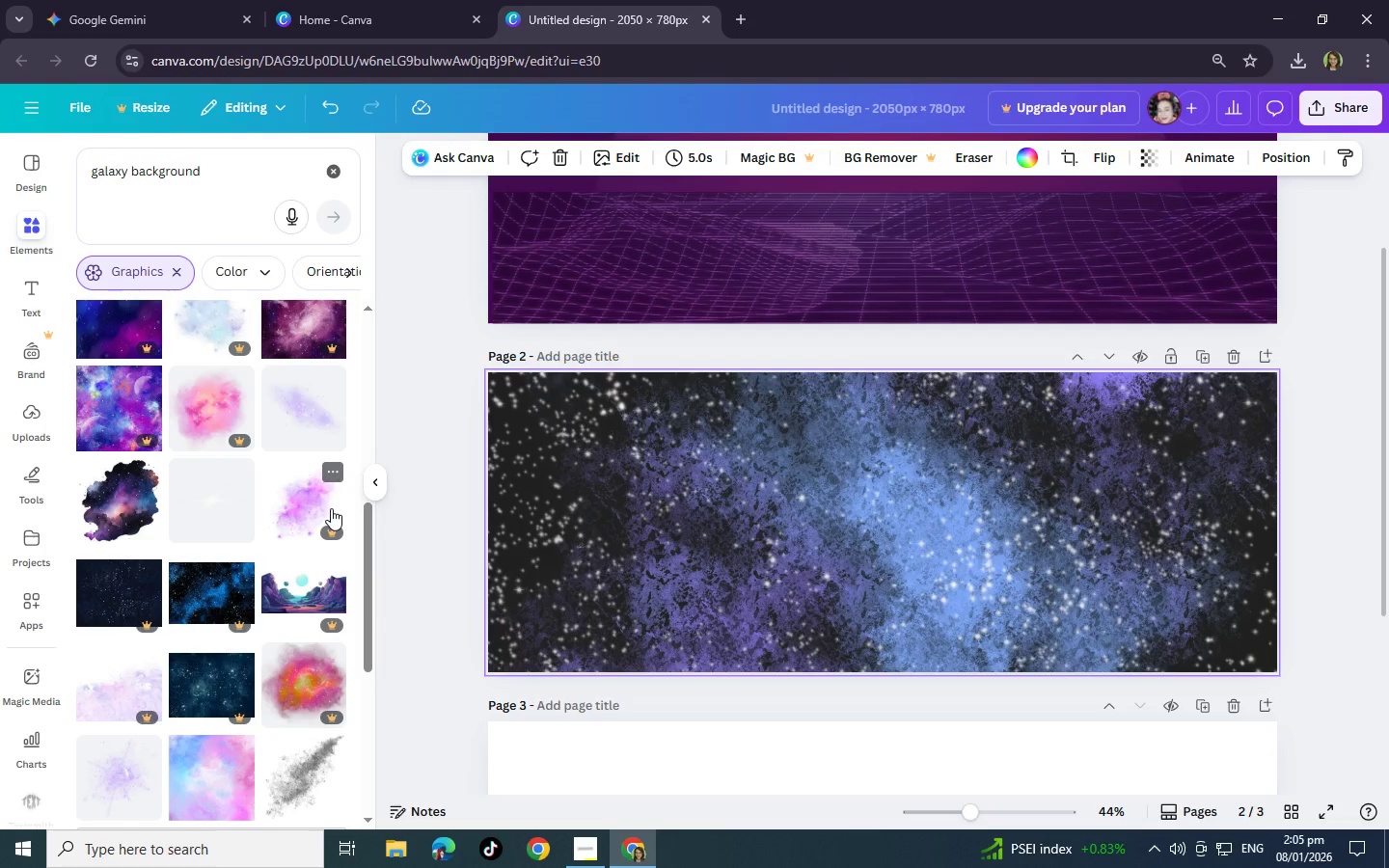 
wait(32.69)
 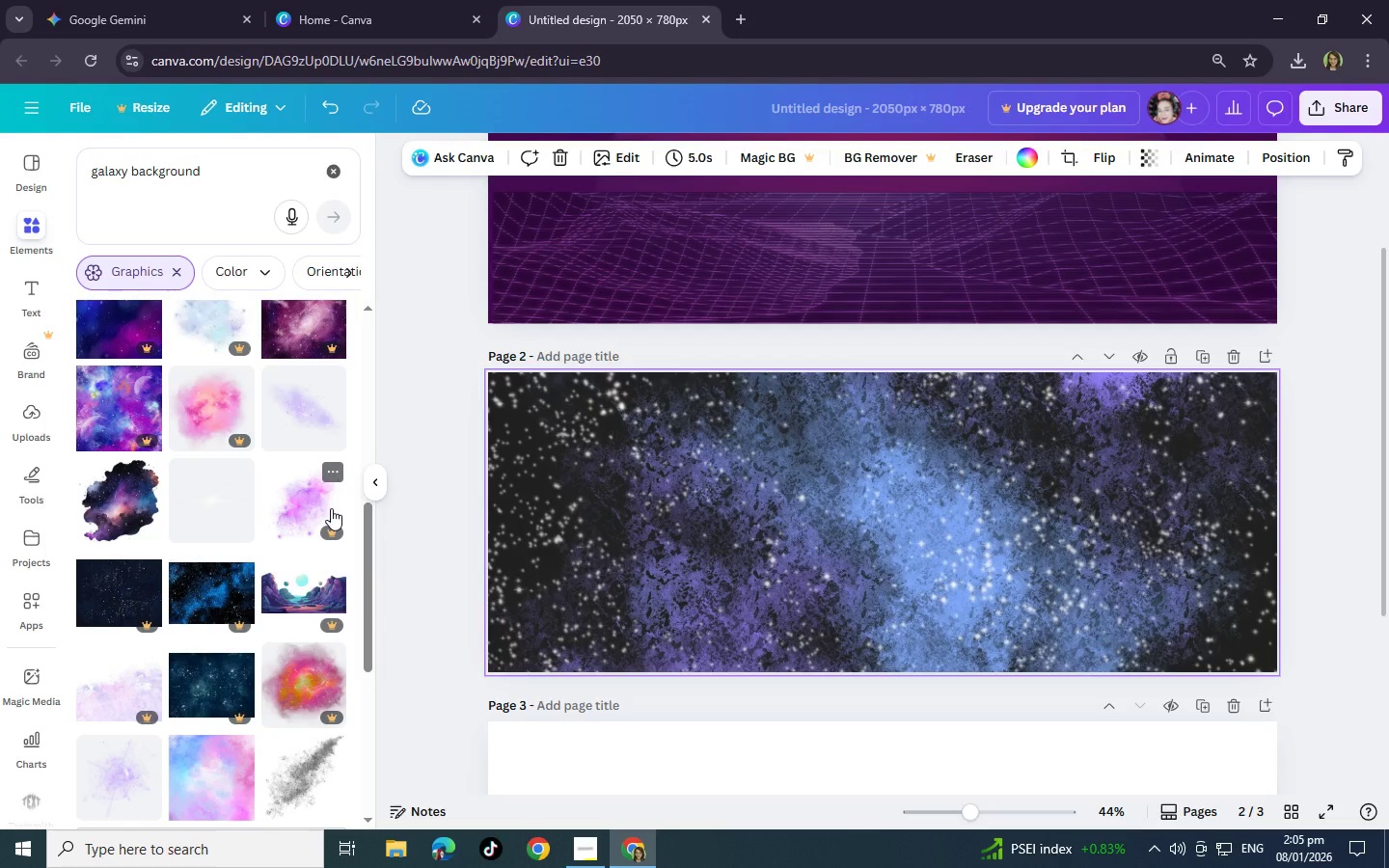 
scroll: coordinate [421, 565], scroll_direction: down, amount: 3.0
 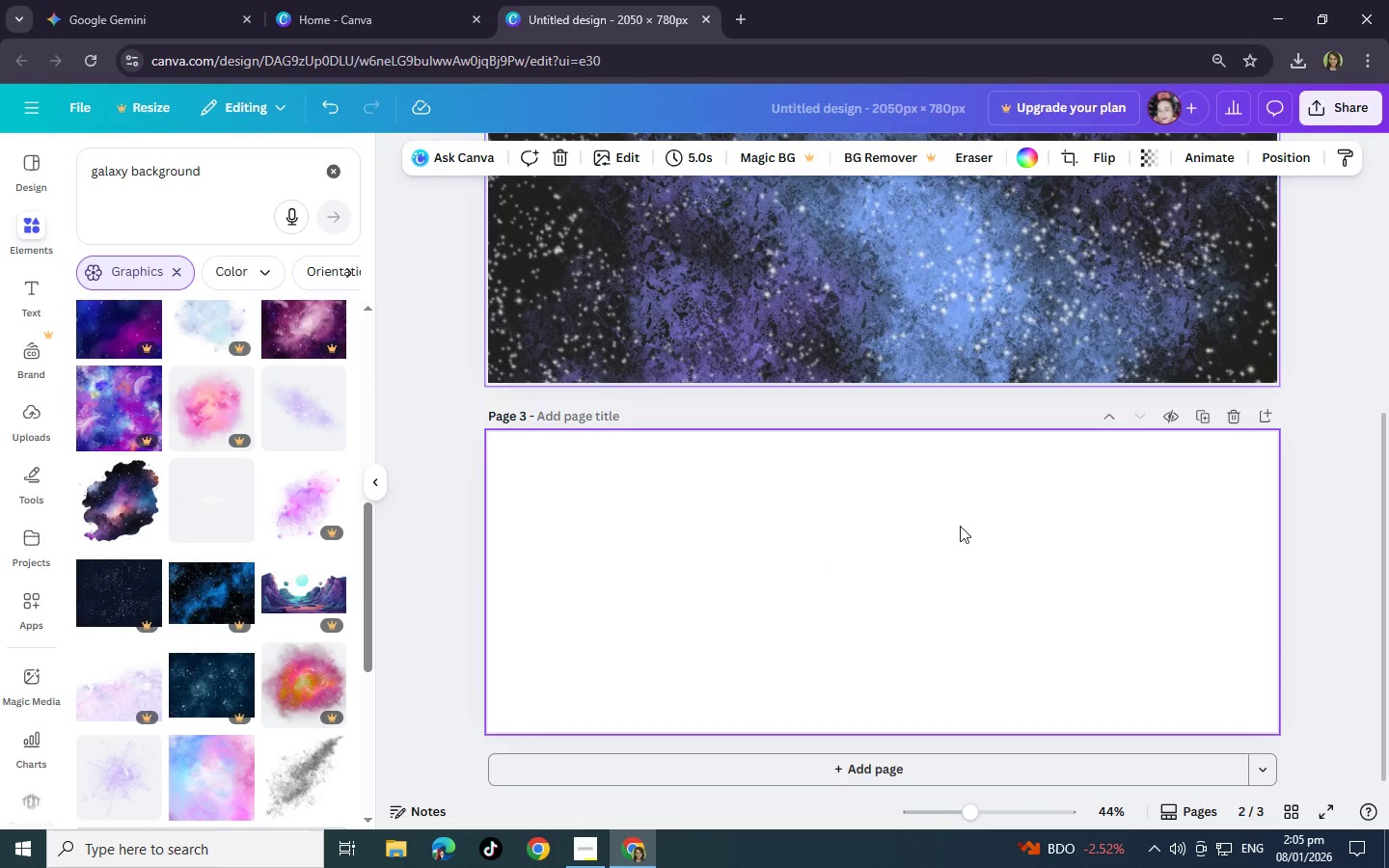 
scroll: coordinate [961, 526], scroll_direction: up, amount: 3.0
 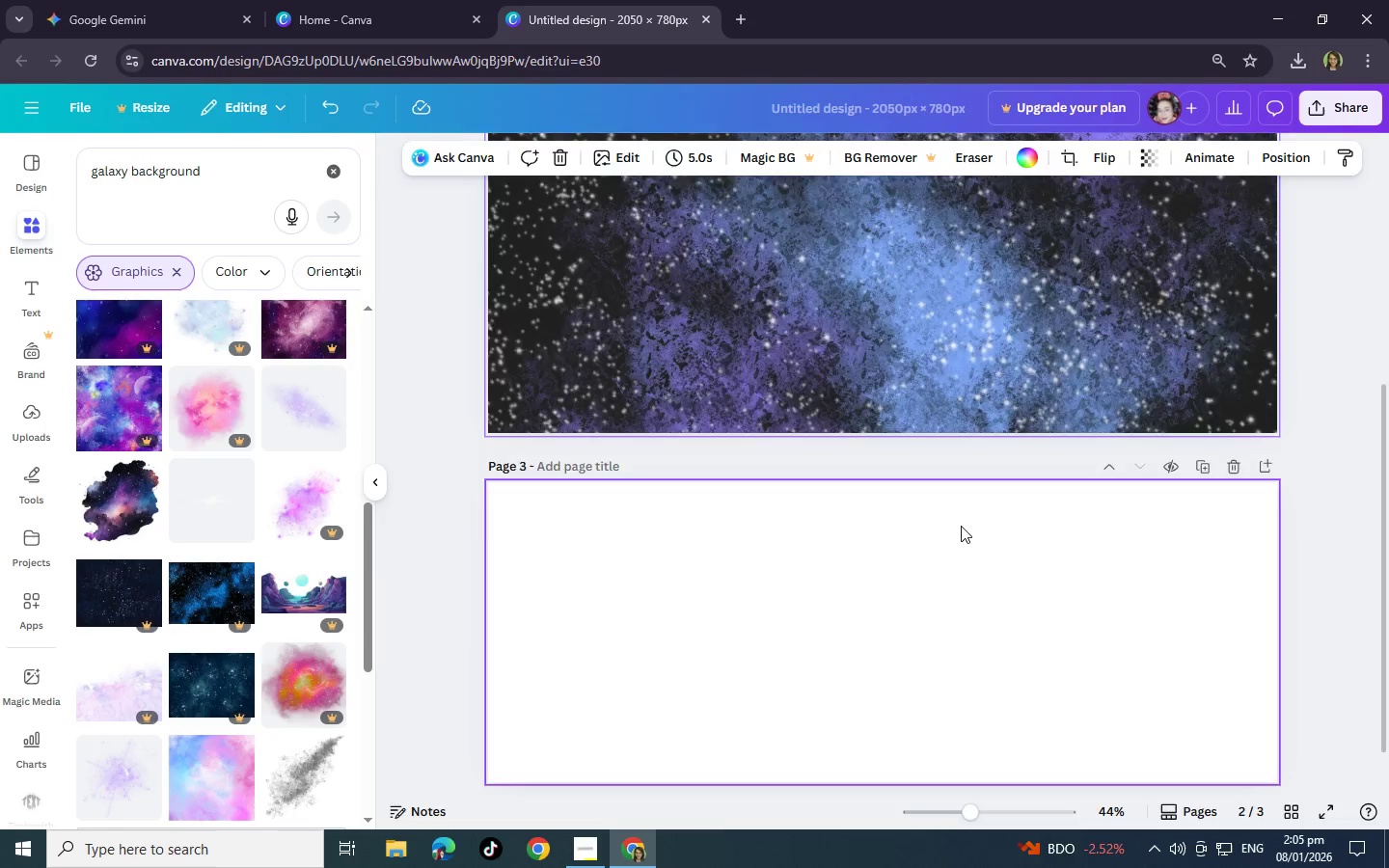 
left_click([983, 425])
 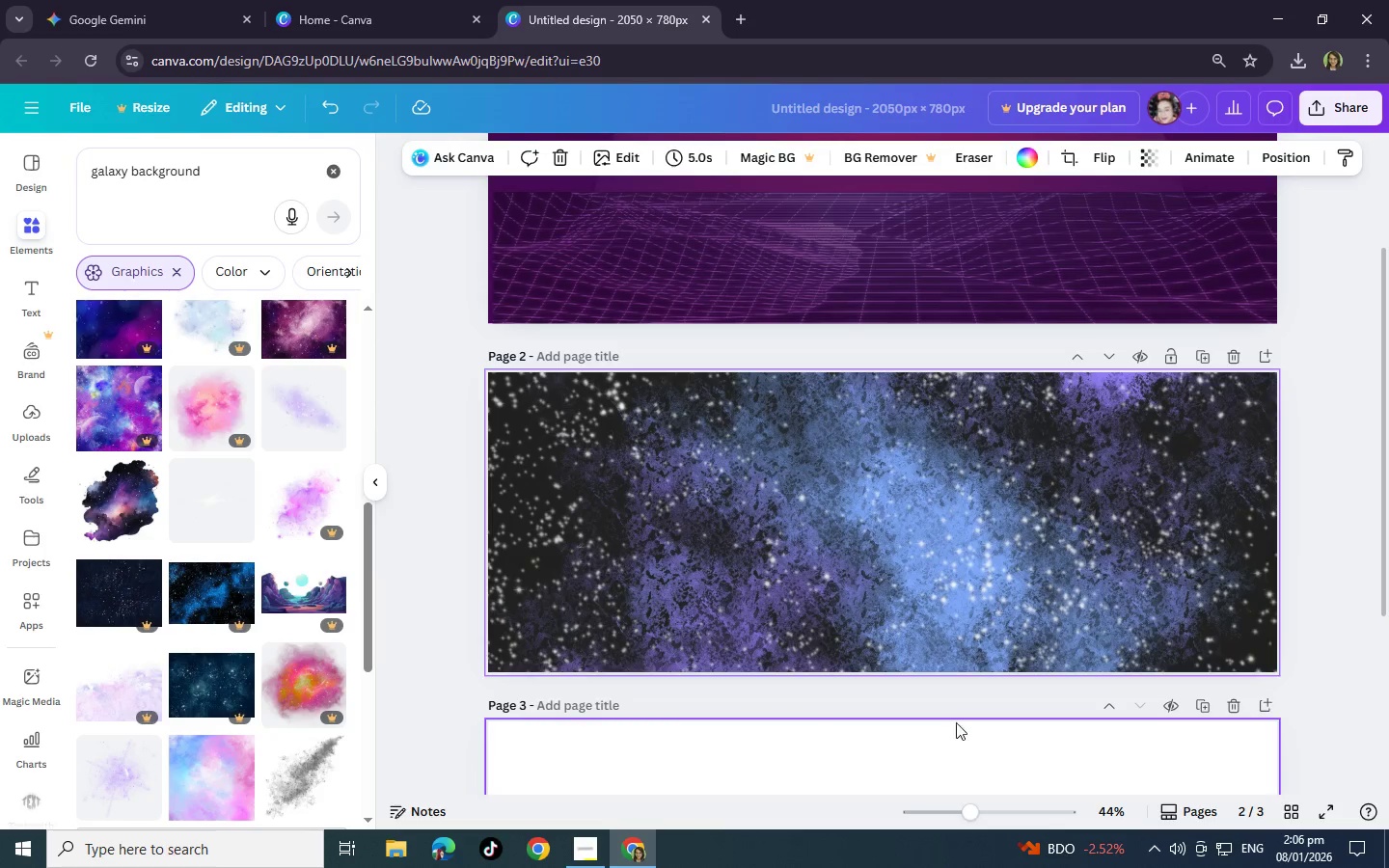 
wait(6.05)
 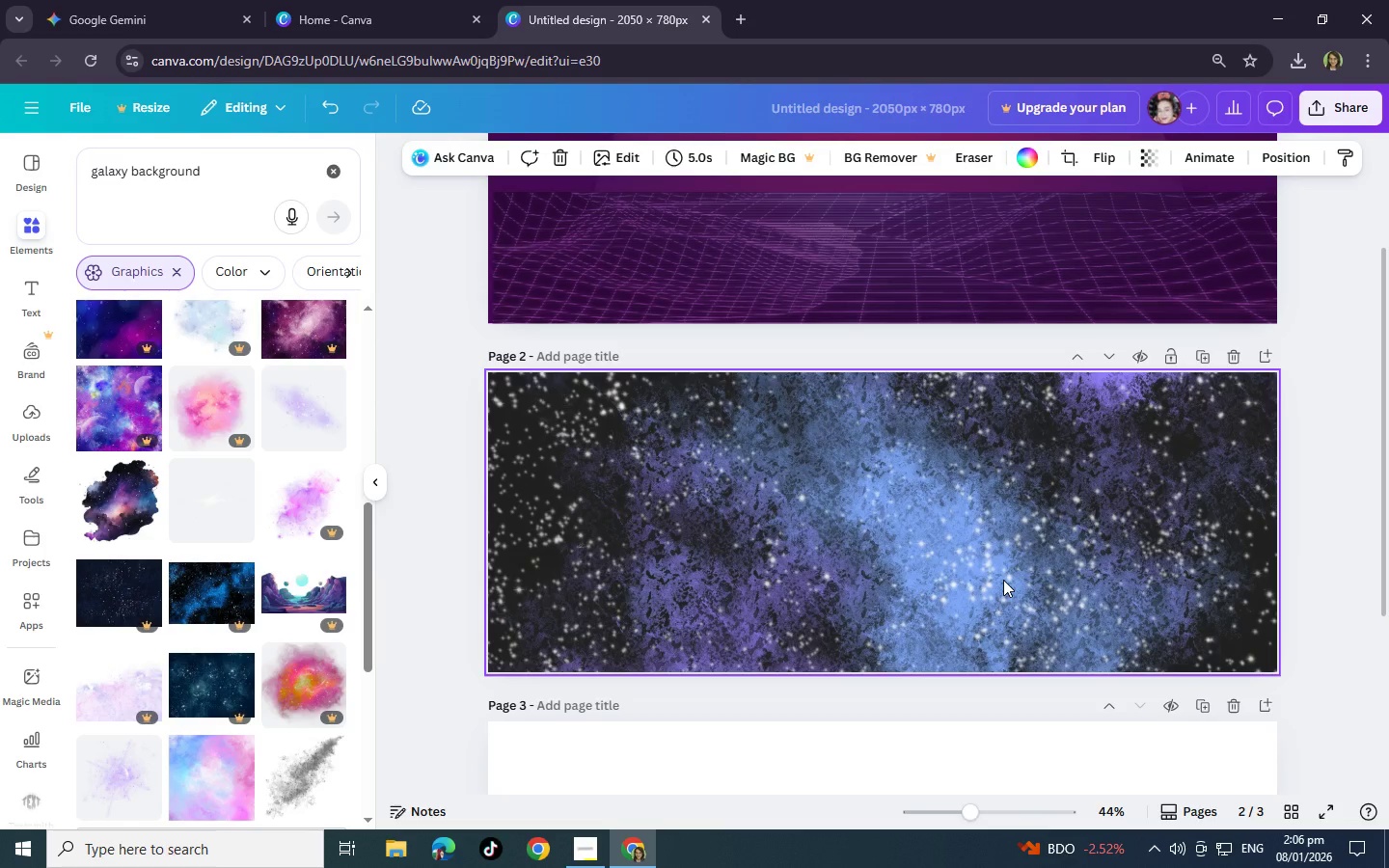 
left_click([920, 582])
 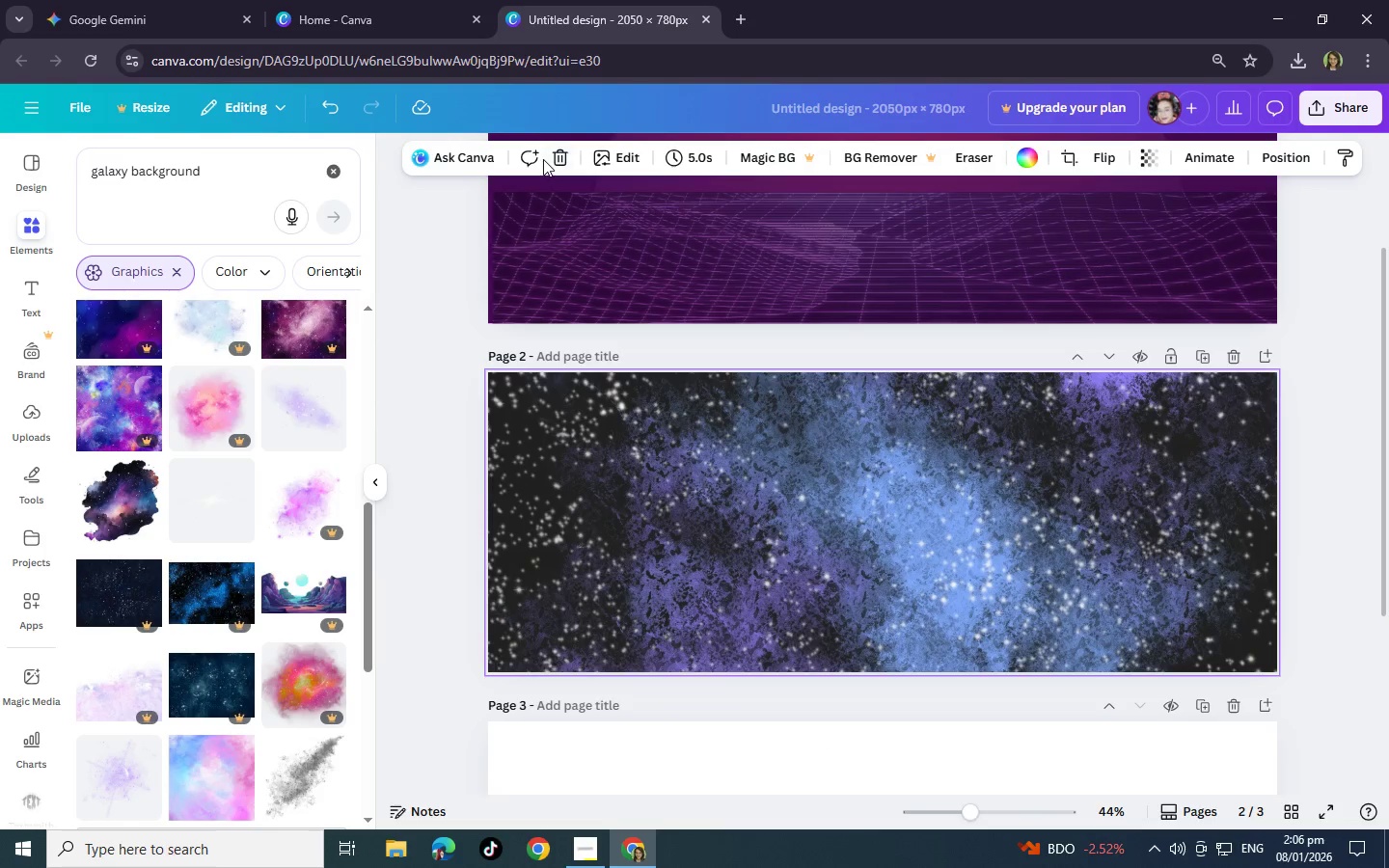 
left_click([558, 157])
 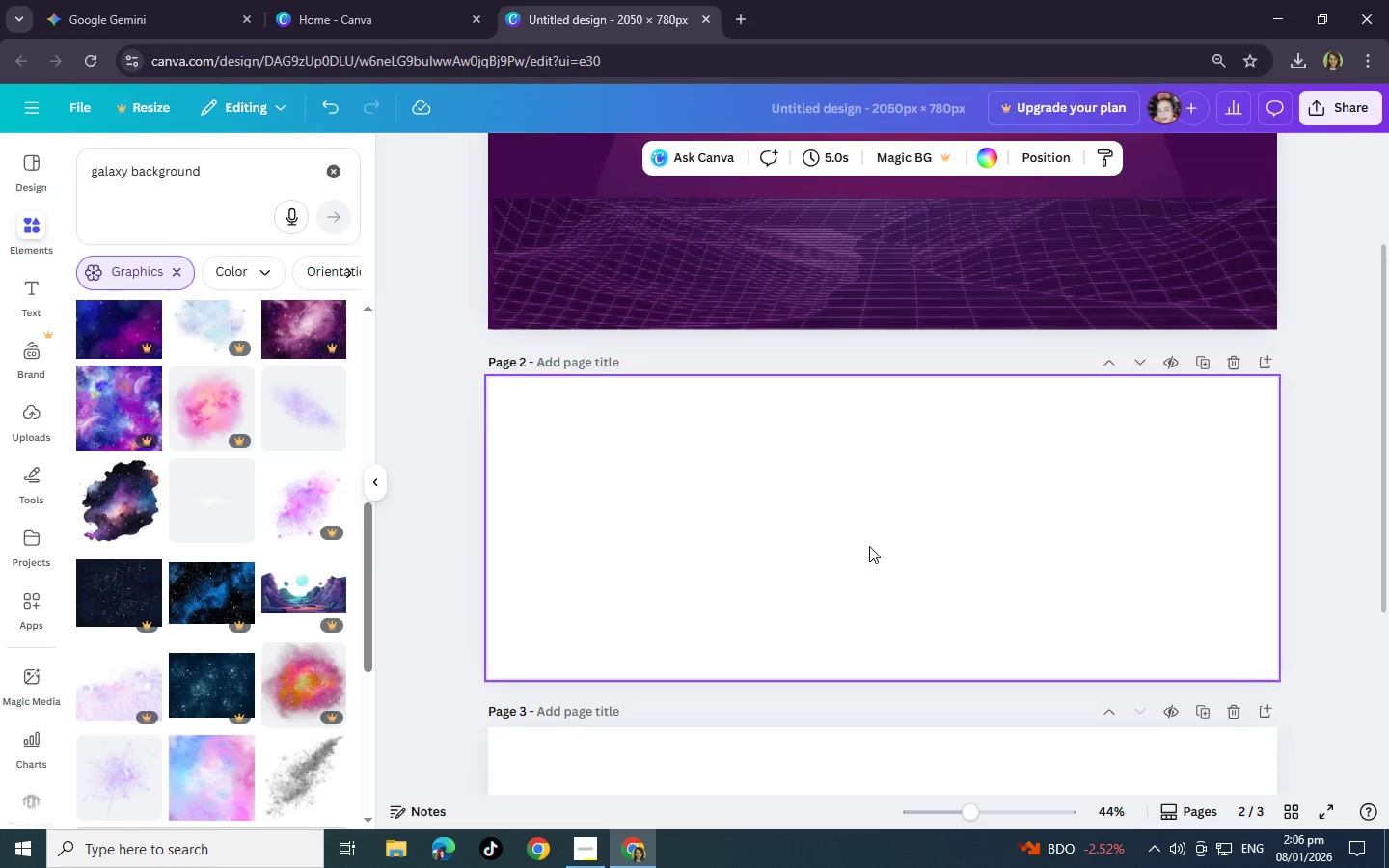 
scroll: coordinate [869, 546], scroll_direction: up, amount: 2.0
 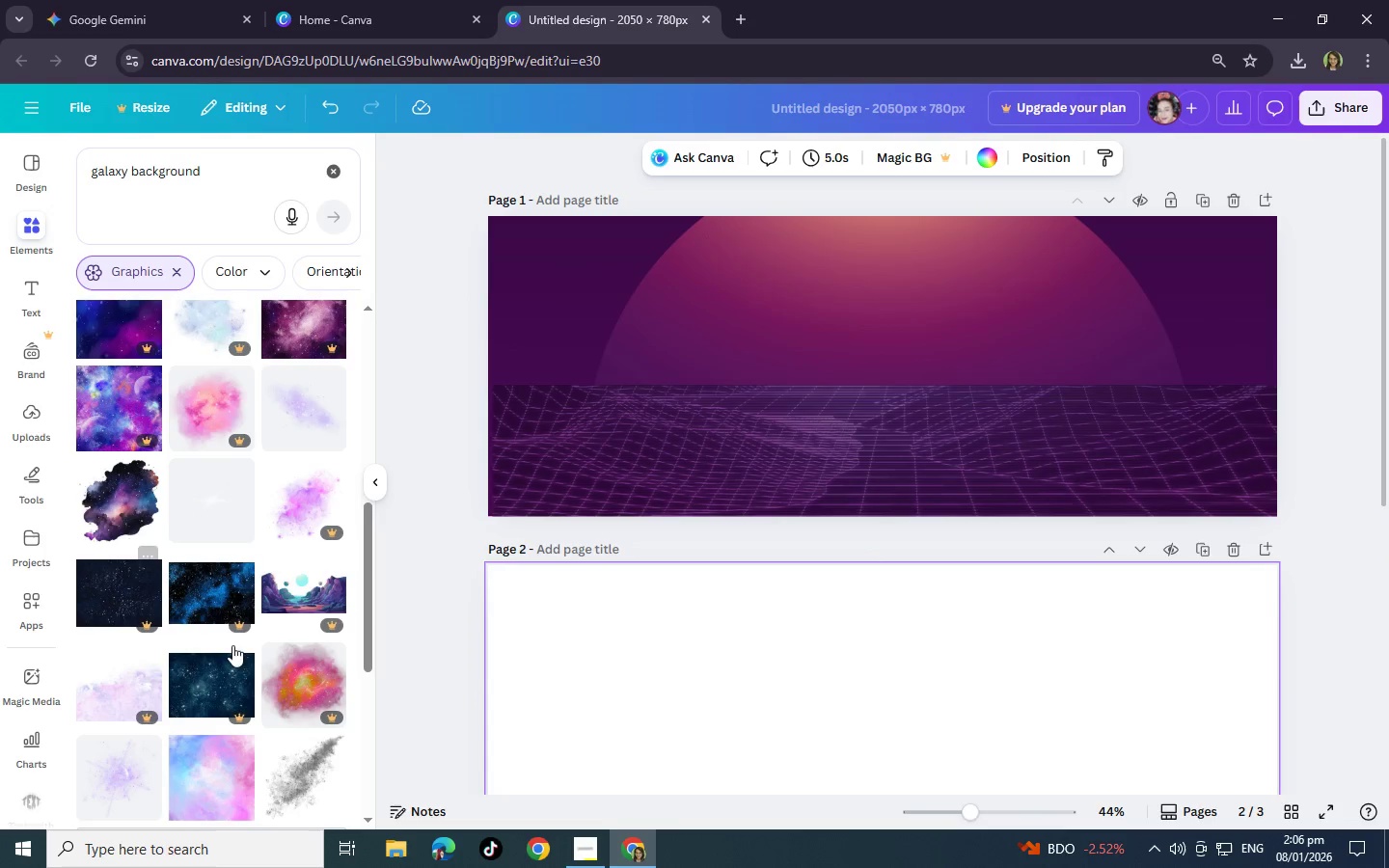 
scroll: coordinate [120, 793], scroll_direction: down, amount: 8.0
 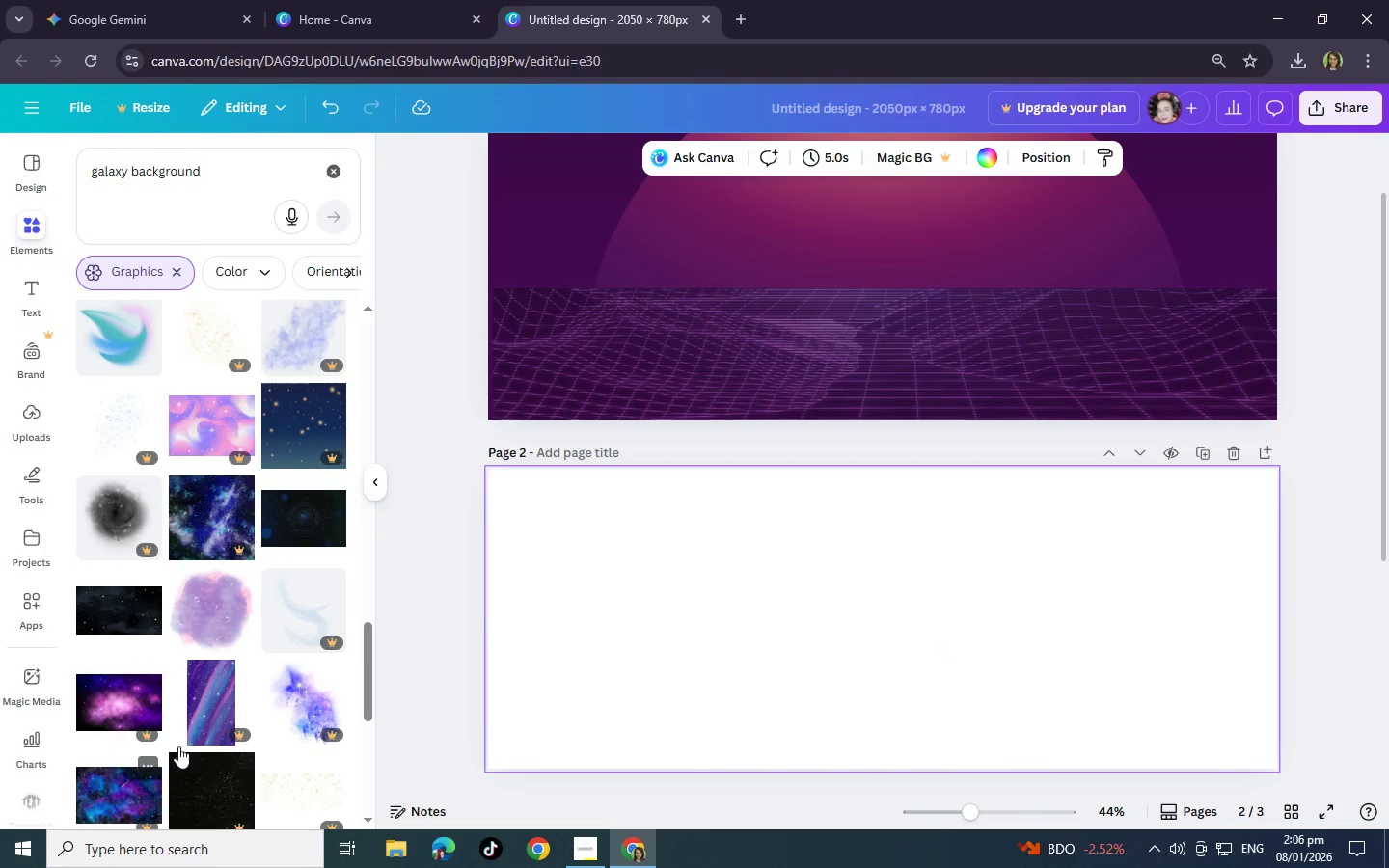 
scroll: coordinate [218, 723], scroll_direction: down, amount: 1.0
 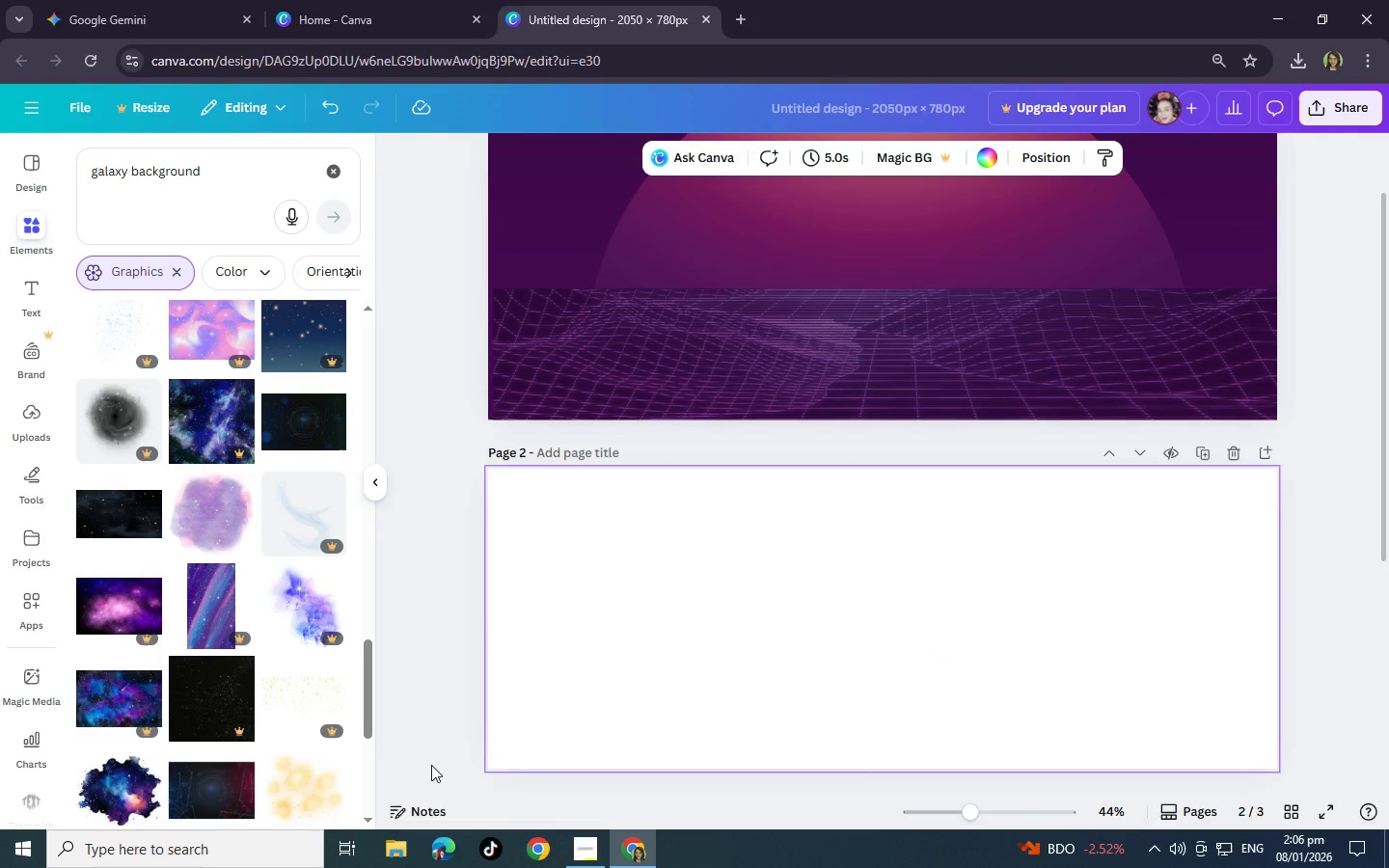 
wait(6.98)
 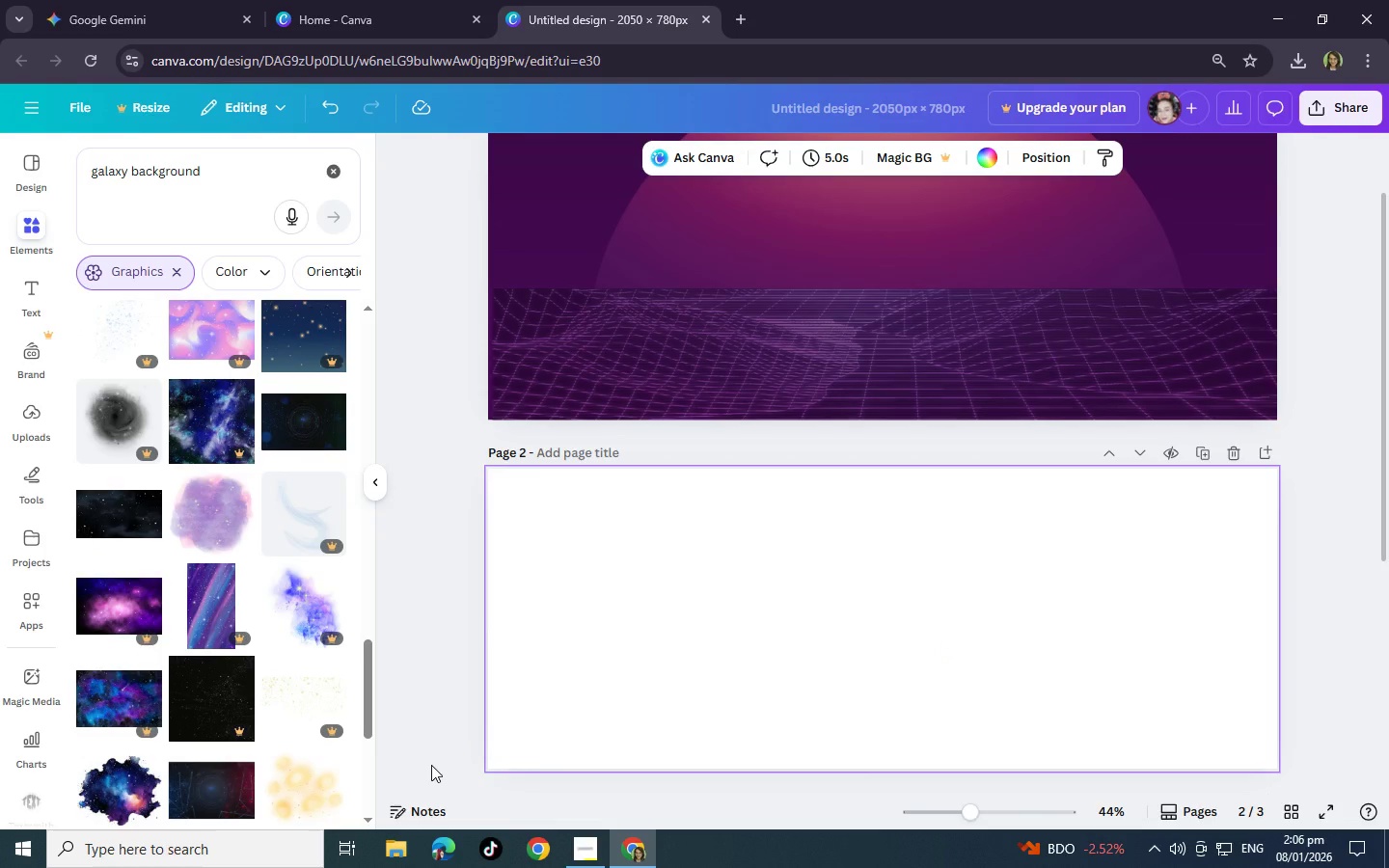 
scroll: coordinate [943, 665], scroll_direction: up, amount: 1.0
 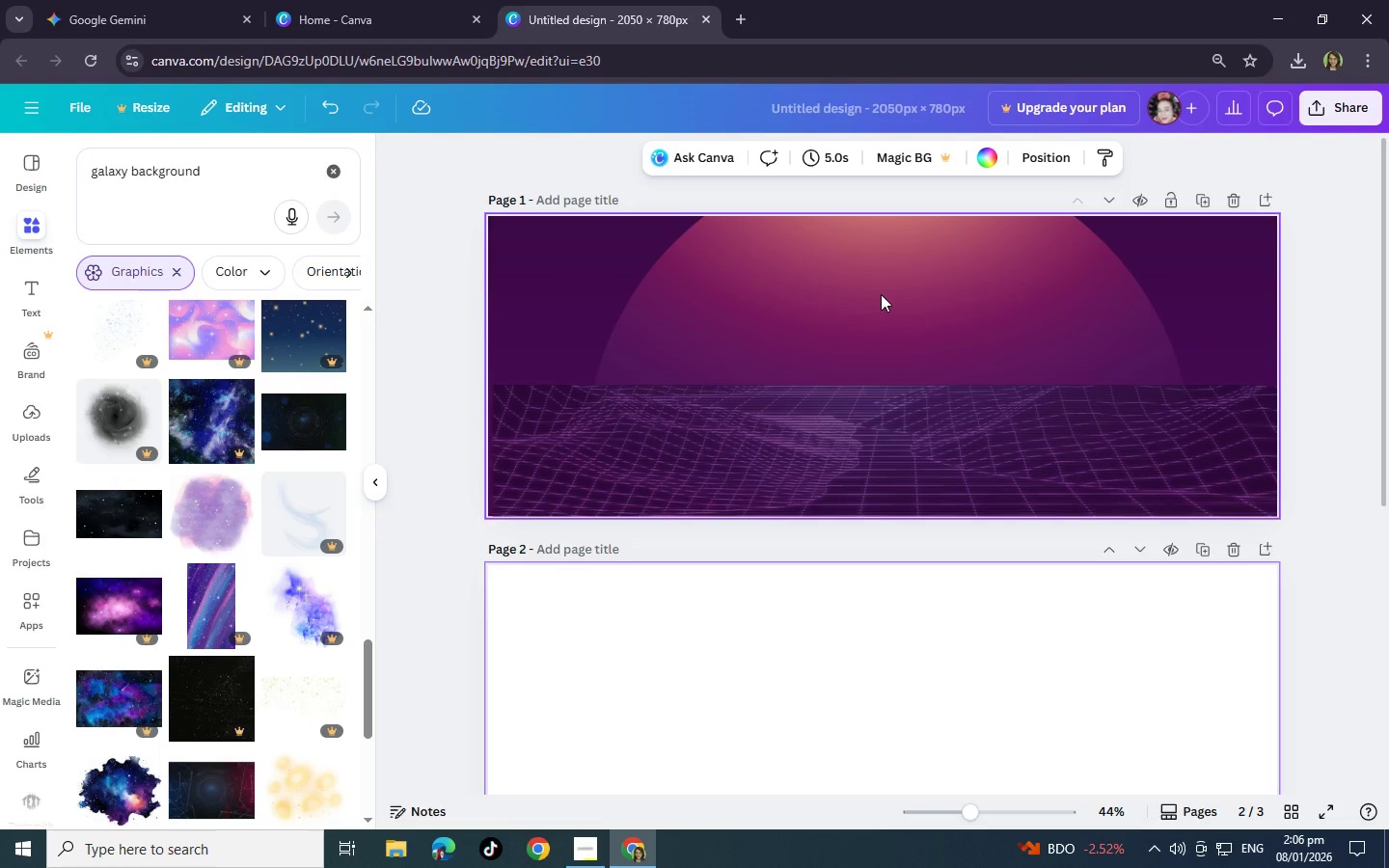 
wait(10.23)
 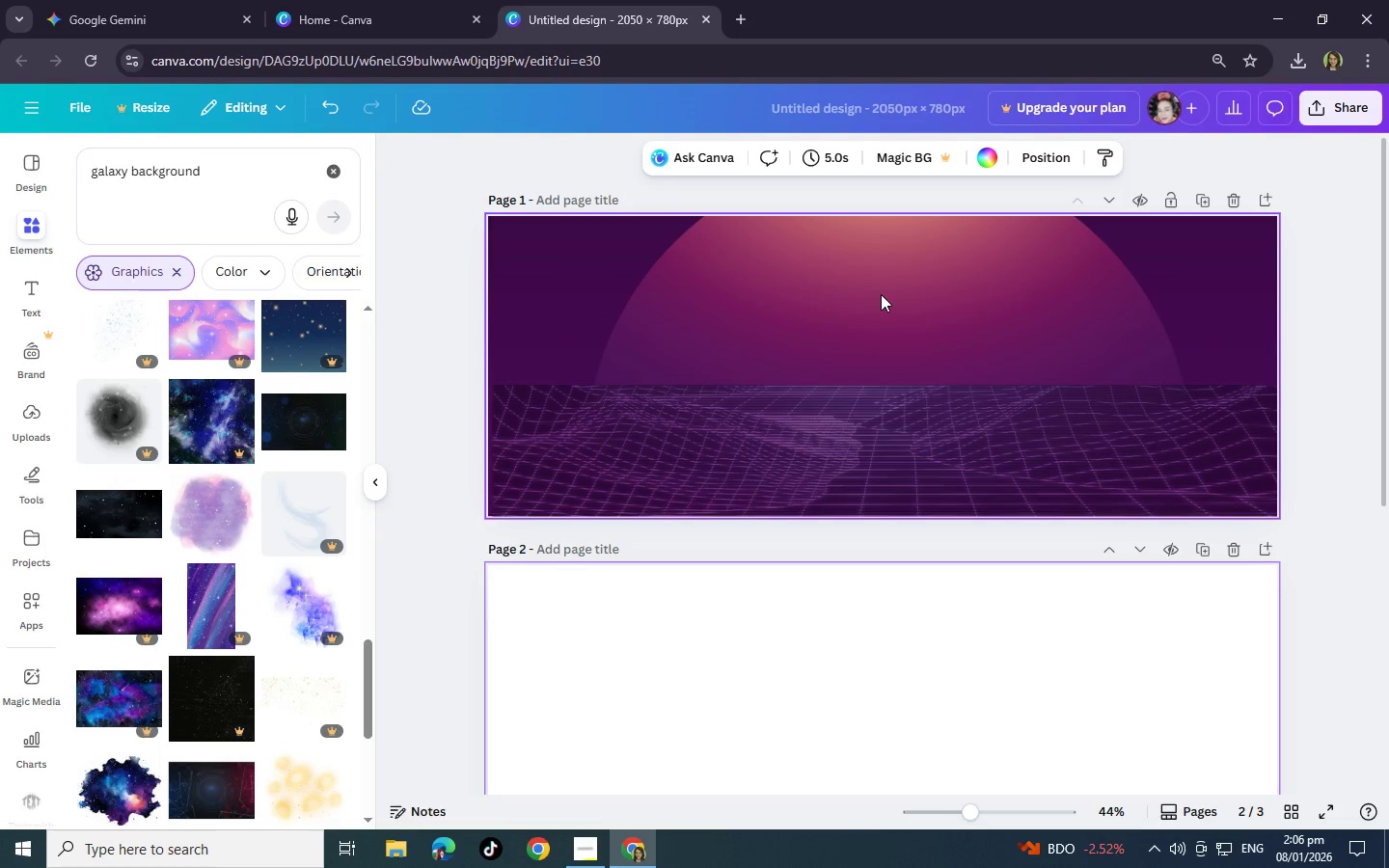 
scroll: coordinate [864, 598], scroll_direction: down, amount: 1.0
 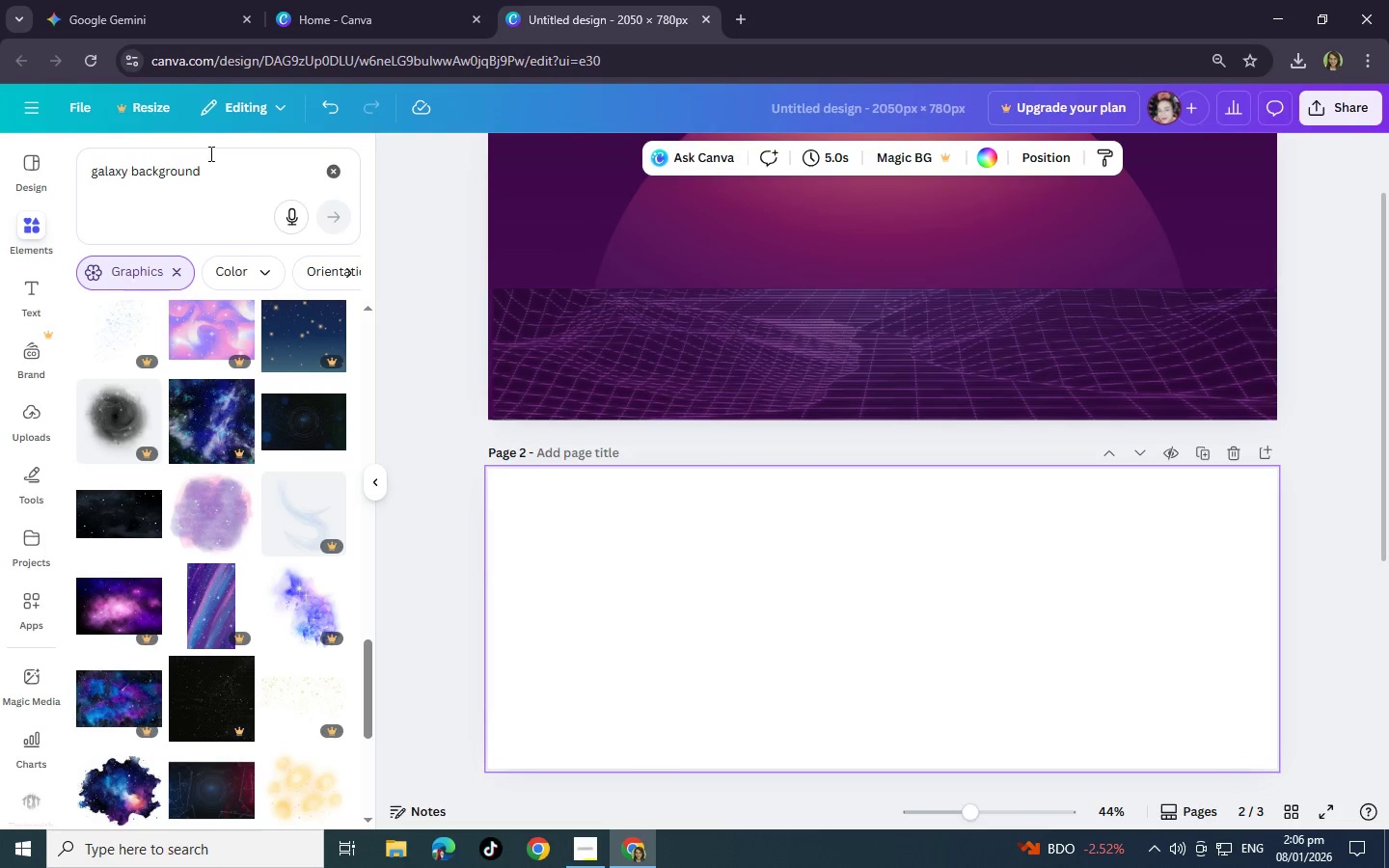 
scroll: coordinate [222, 185], scroll_direction: up, amount: 2.0
 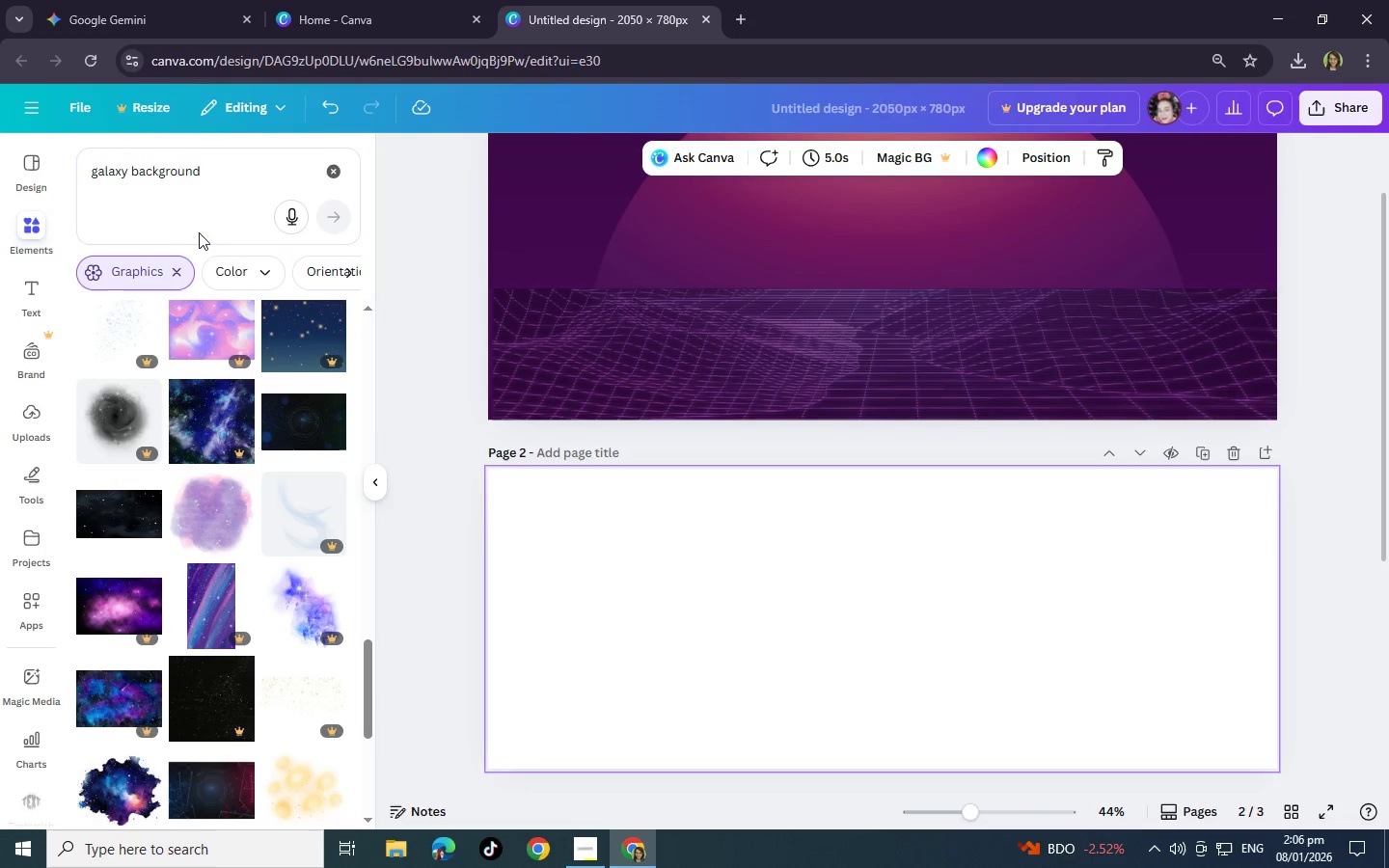 
scroll: coordinate [167, 651], scroll_direction: down, amount: 6.0
 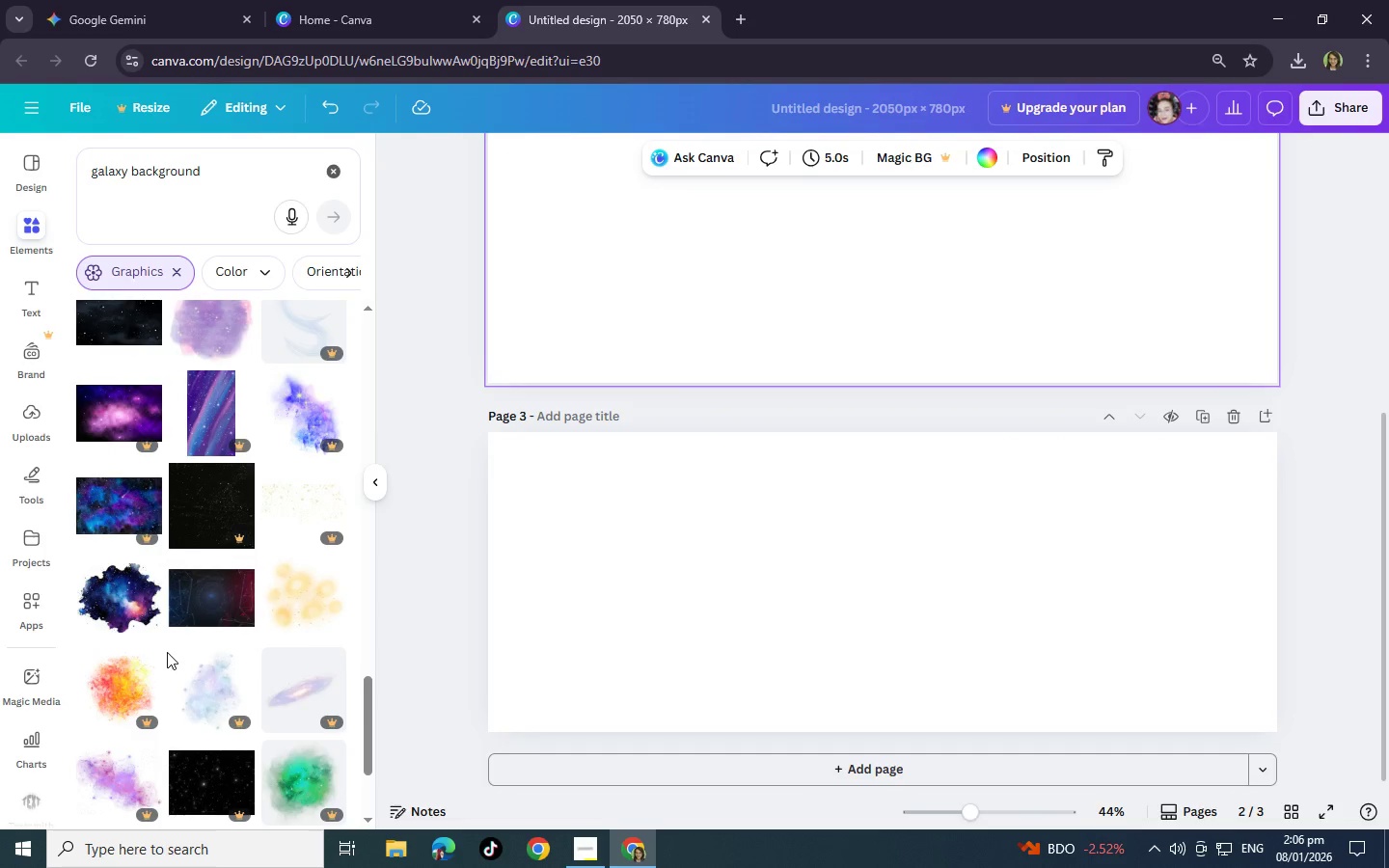 
left_click([130, 627])
 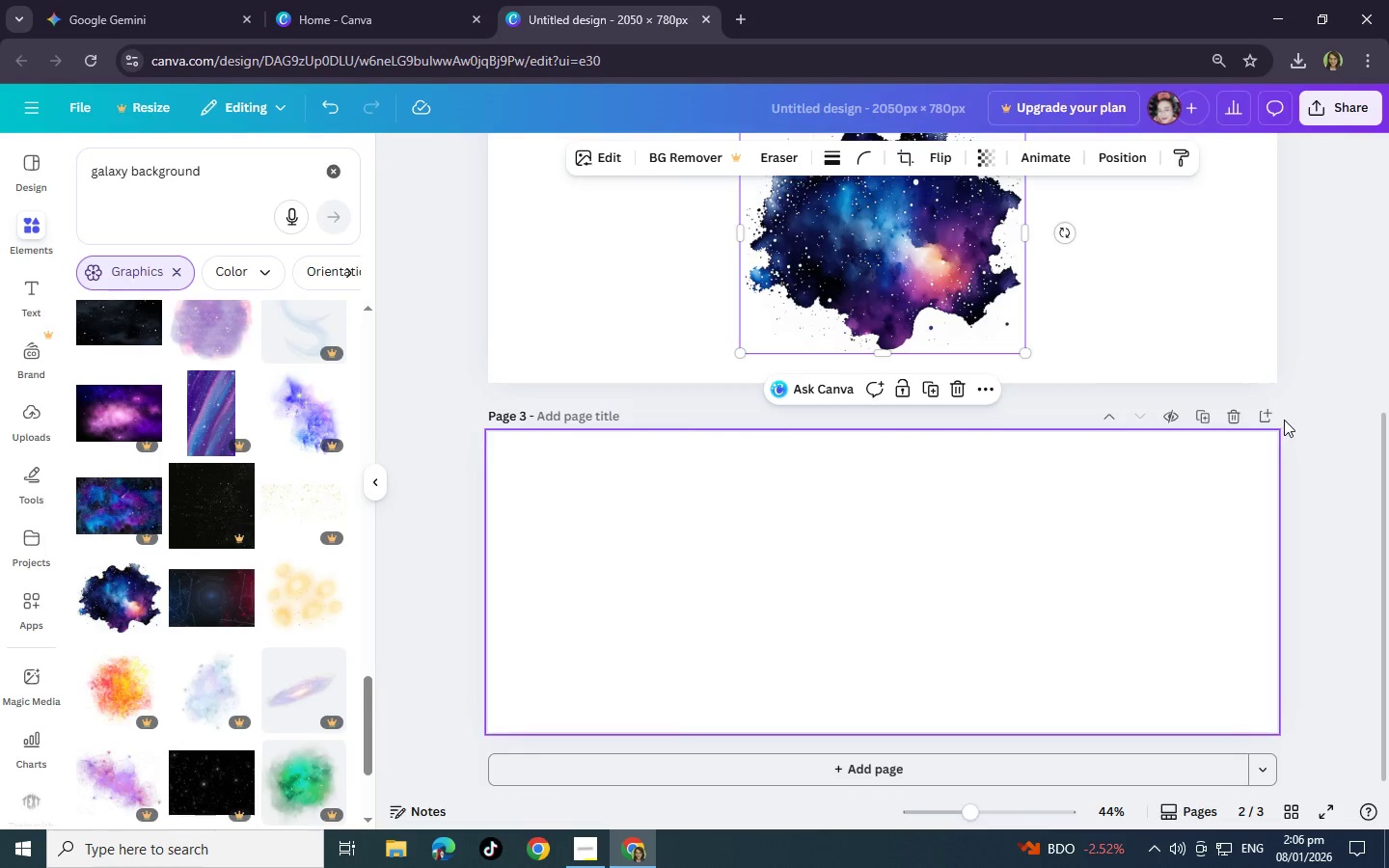 
scroll: coordinate [890, 488], scroll_direction: up, amount: 8.0
 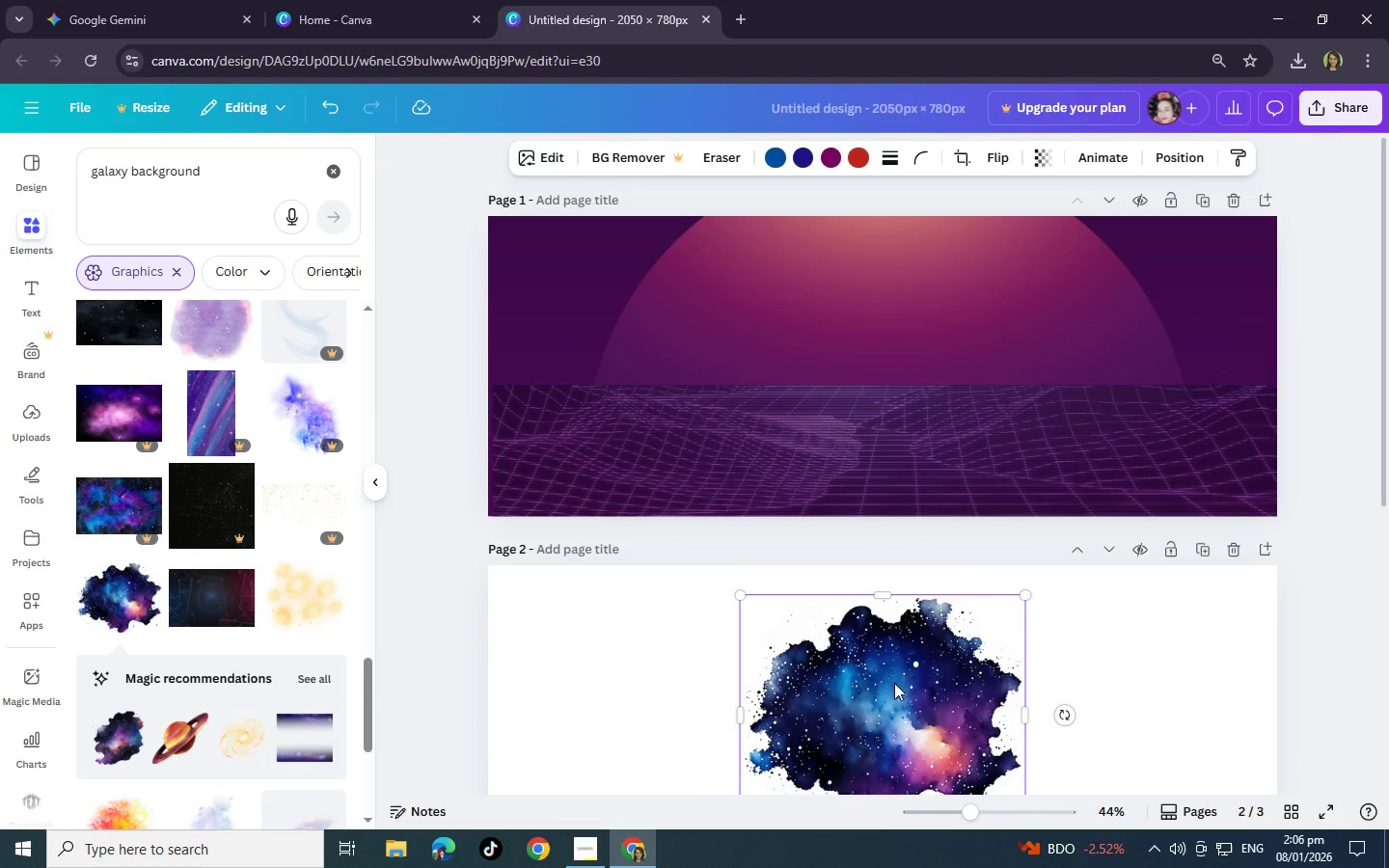 
left_click_drag(start_coordinate=[894, 683], to_coordinate=[710, 327])
 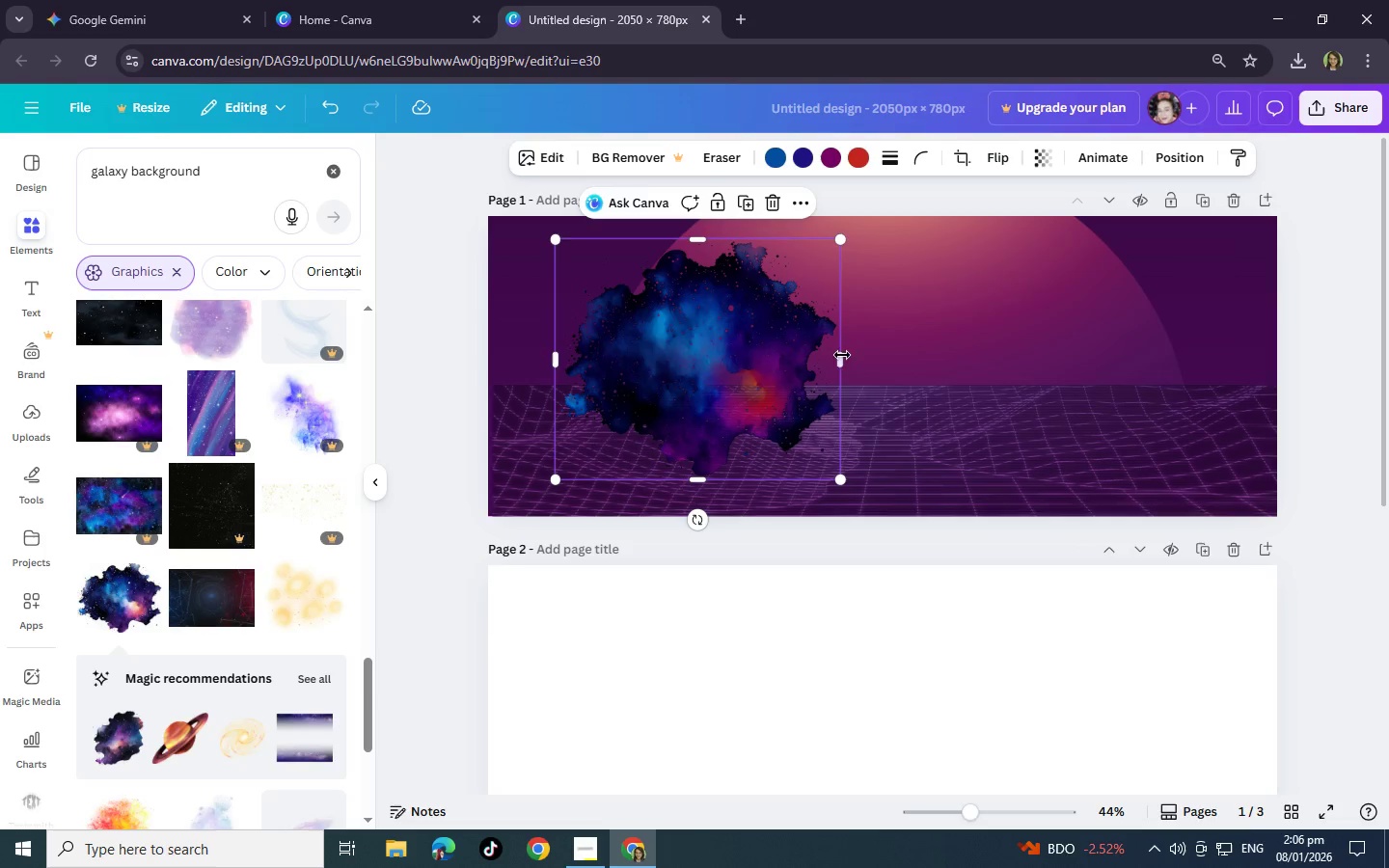 
left_click_drag(start_coordinate=[838, 354], to_coordinate=[1195, 352])
 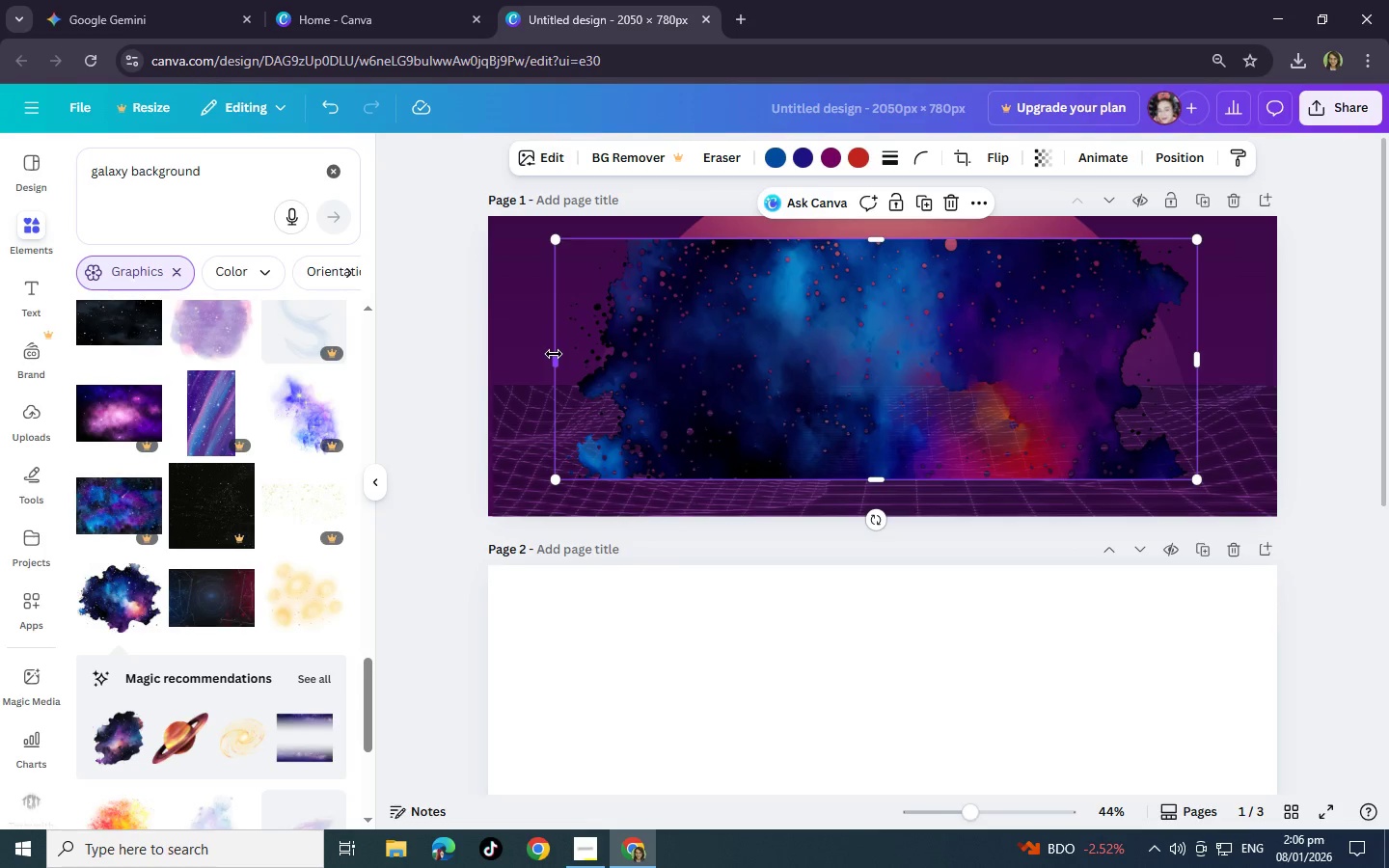 
left_click_drag(start_coordinate=[554, 354], to_coordinate=[452, 352])
 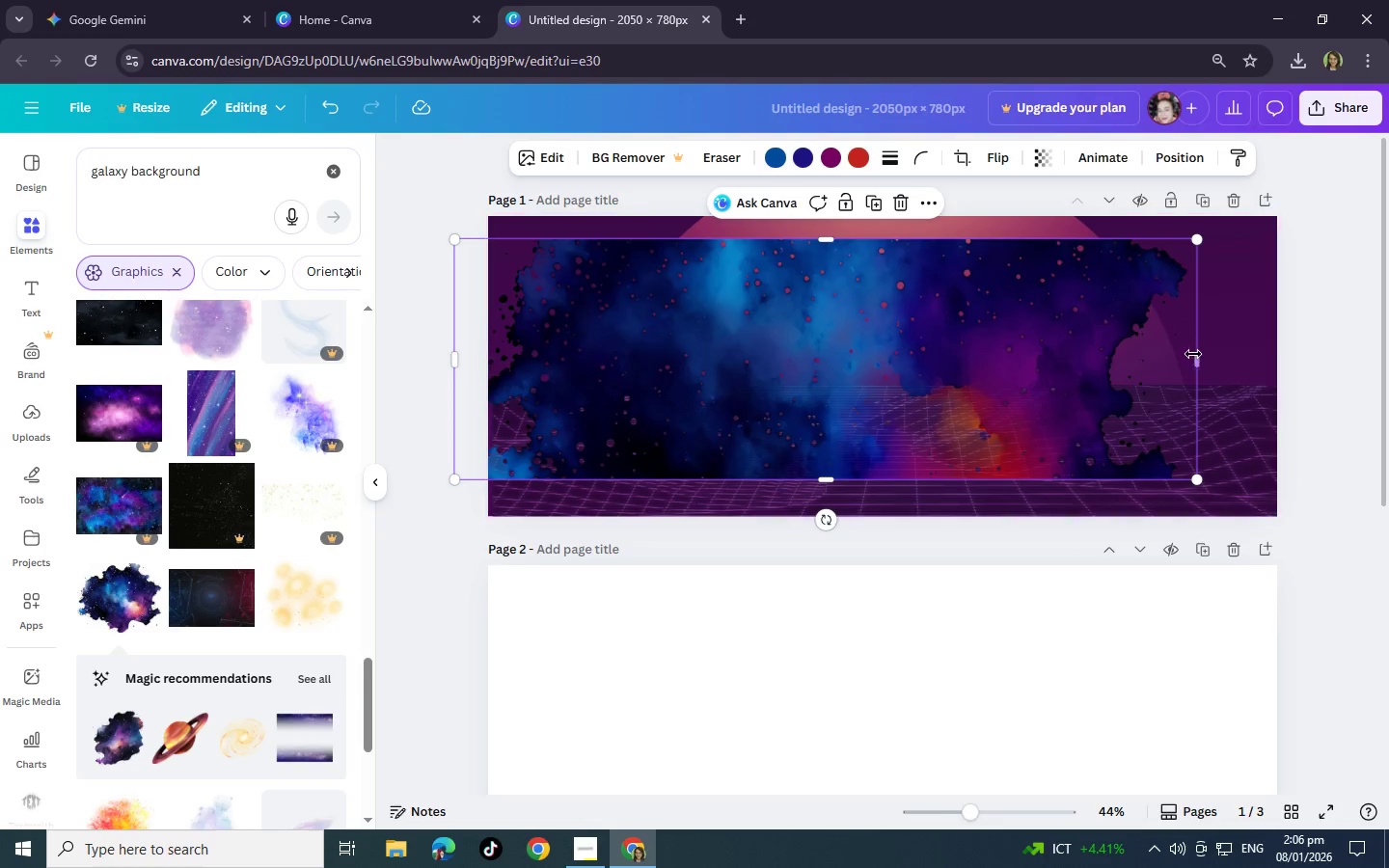 
left_click_drag(start_coordinate=[1193, 354], to_coordinate=[1325, 347])
 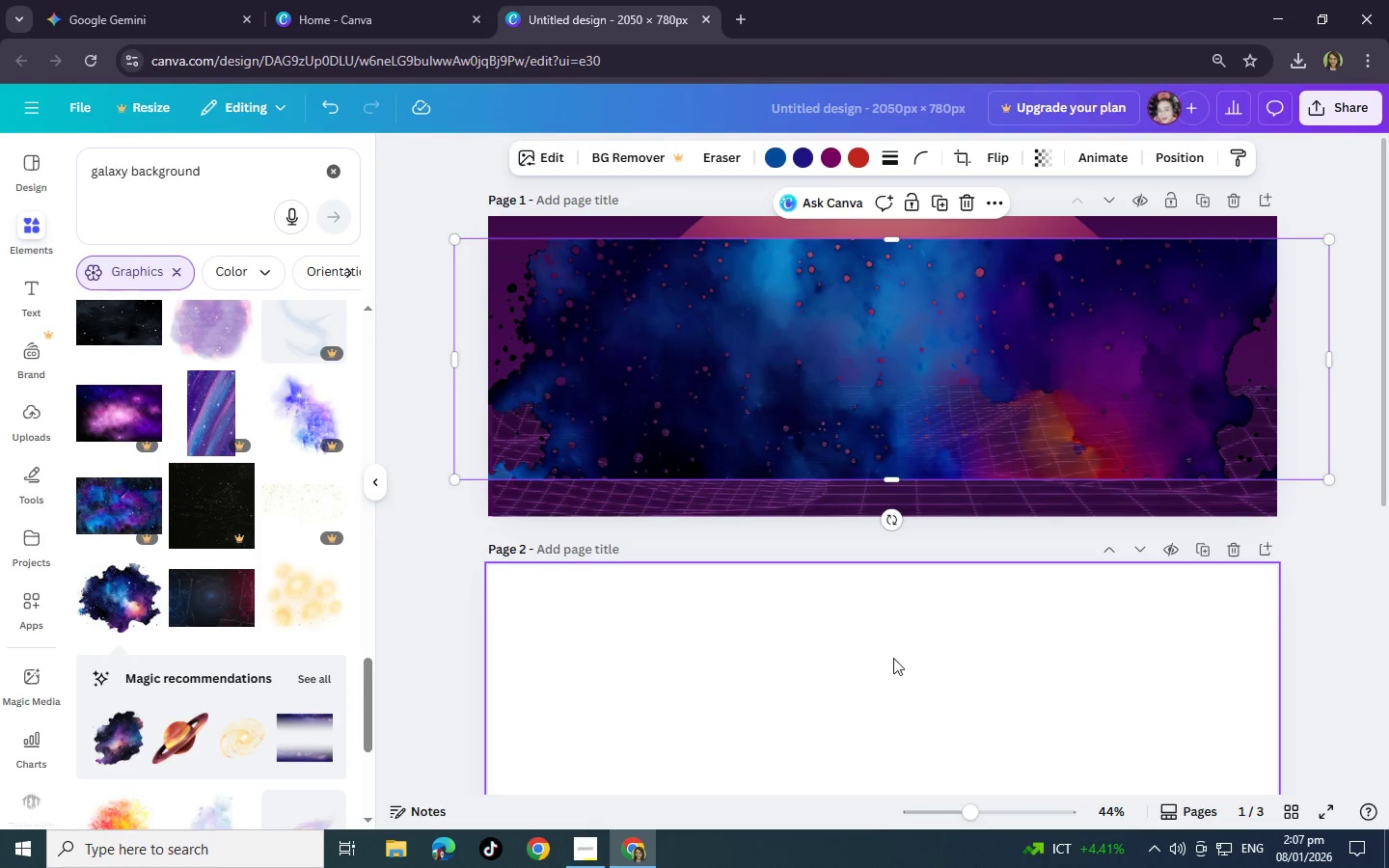 
left_click([893, 658])
 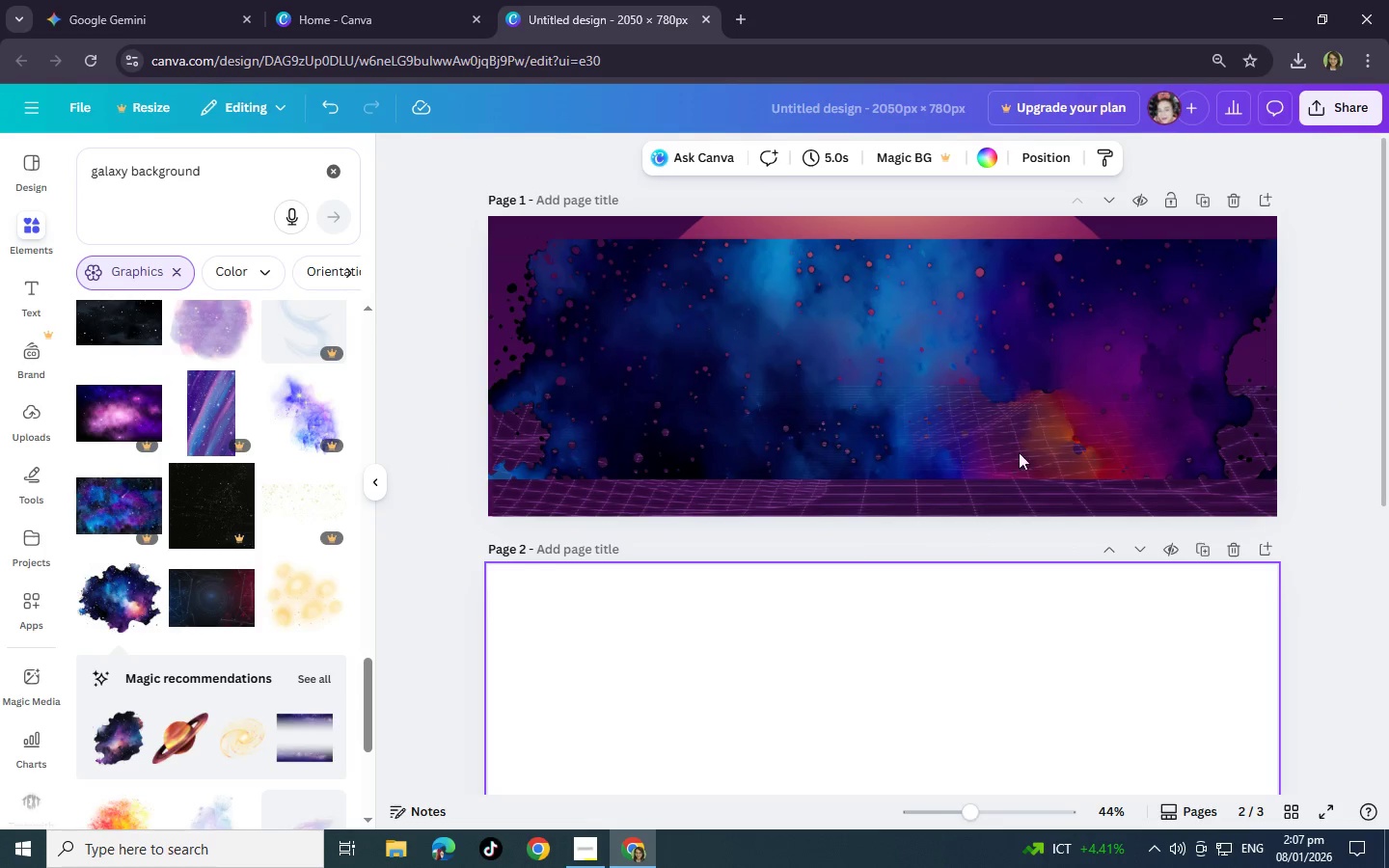 
left_click_drag(start_coordinate=[1028, 413], to_coordinate=[1008, 819])
 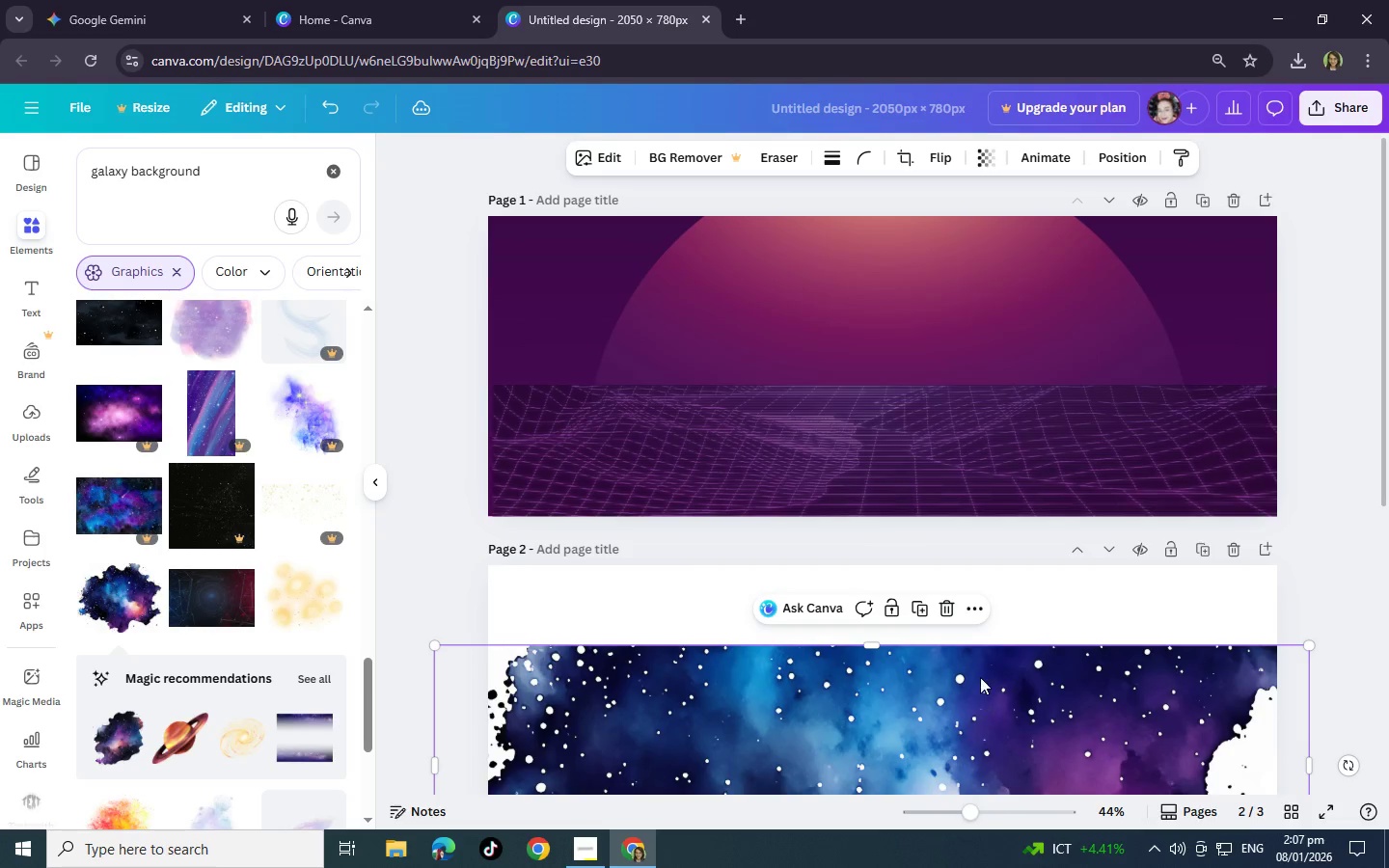 
scroll: coordinate [980, 675], scroll_direction: down, amount: 3.0
 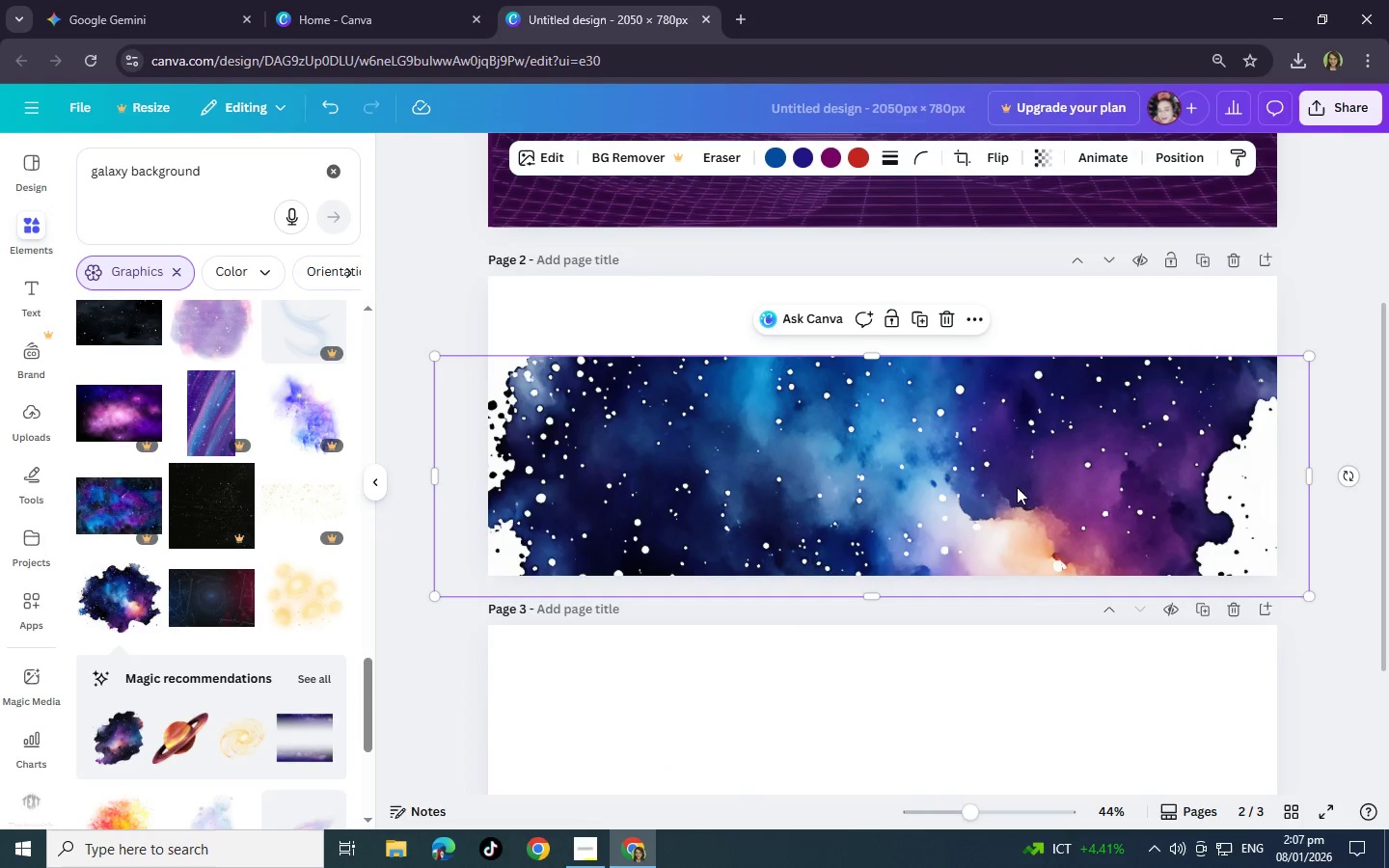 
left_click_drag(start_coordinate=[1017, 487], to_coordinate=[1007, 413])
 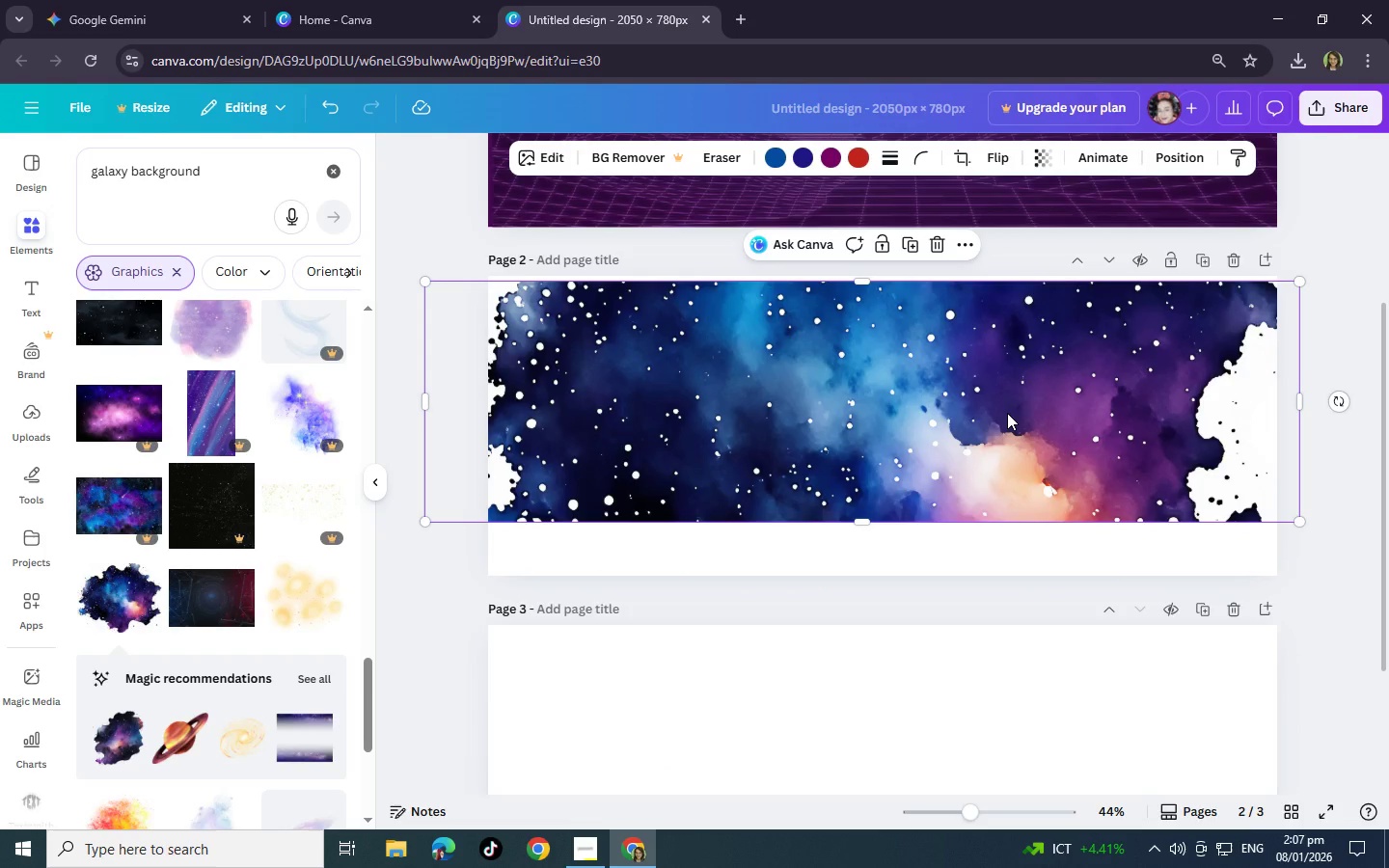 
key(Control+Z)
 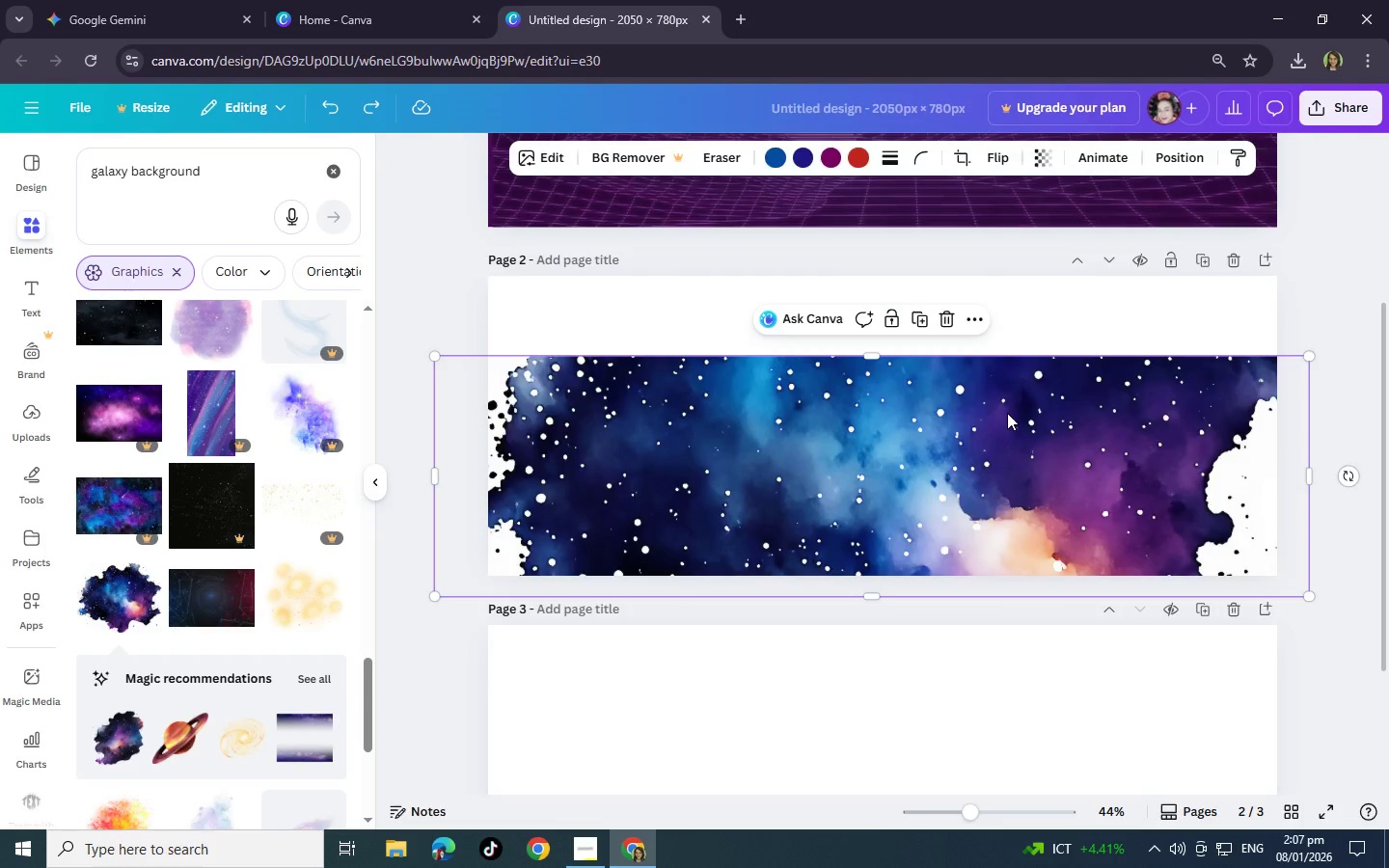 
key(Control+Z)
 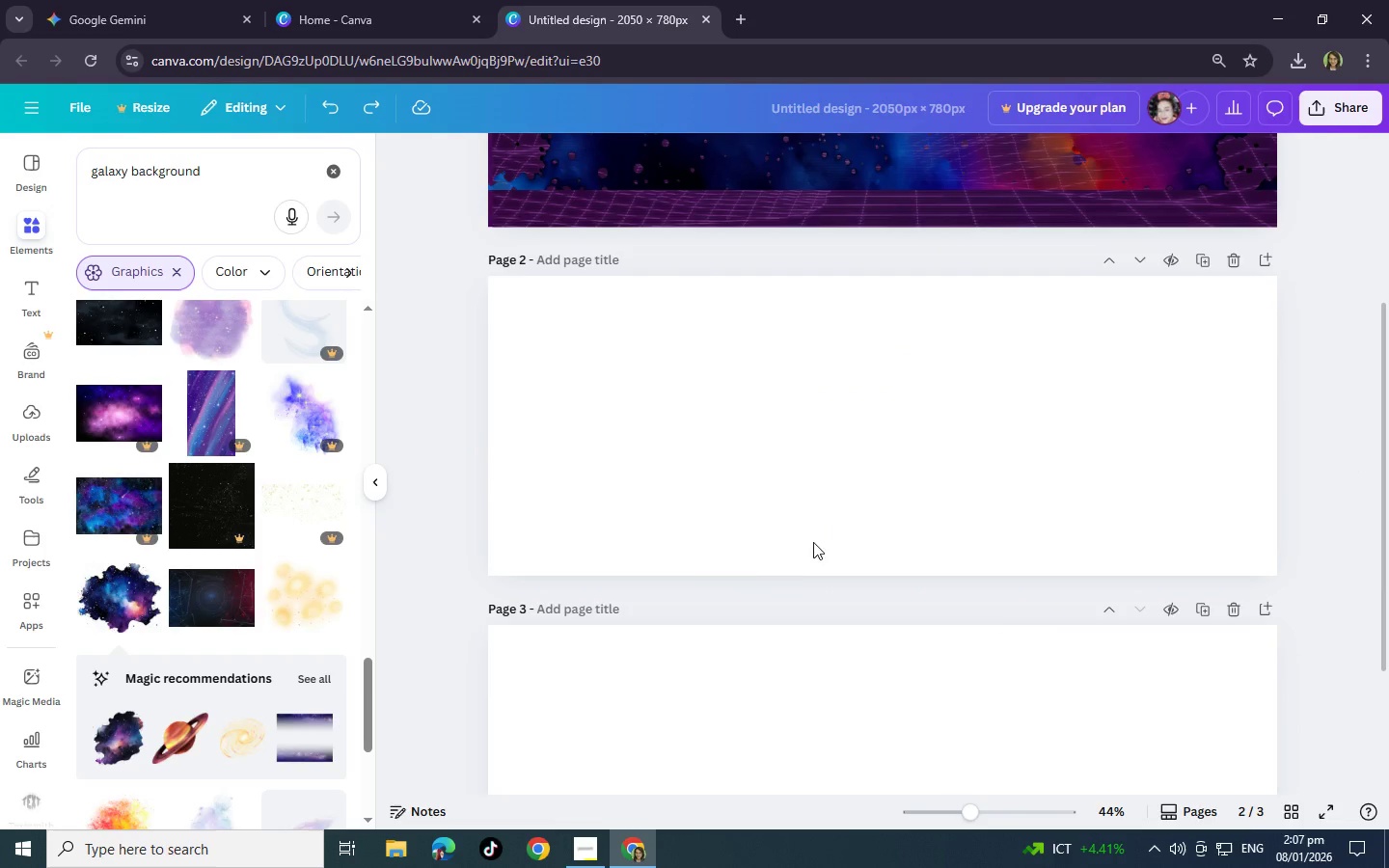 
scroll: coordinate [230, 728], scroll_direction: down, amount: 6.0
 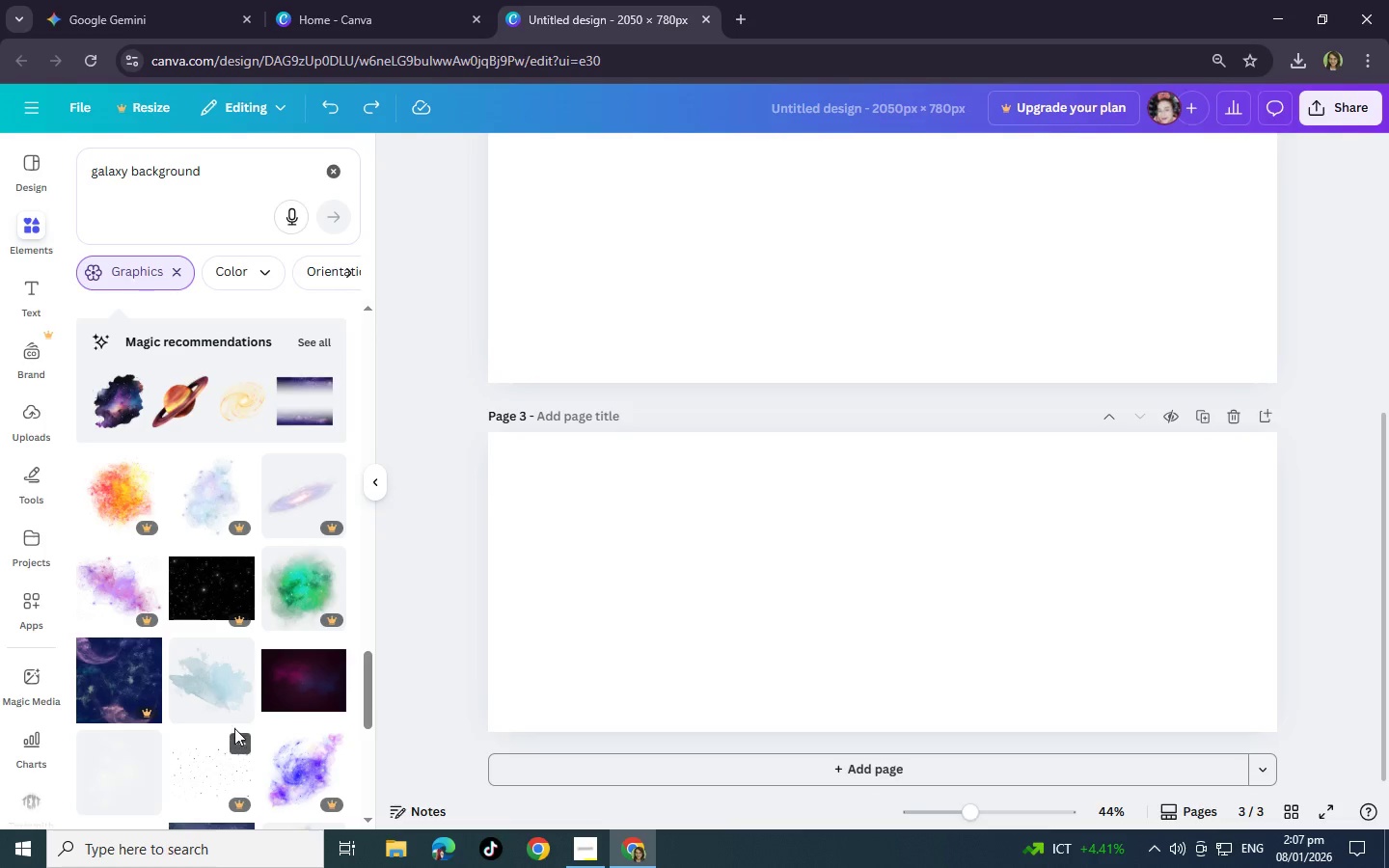 
scroll: coordinate [910, 662], scroll_direction: up, amount: 11.0
 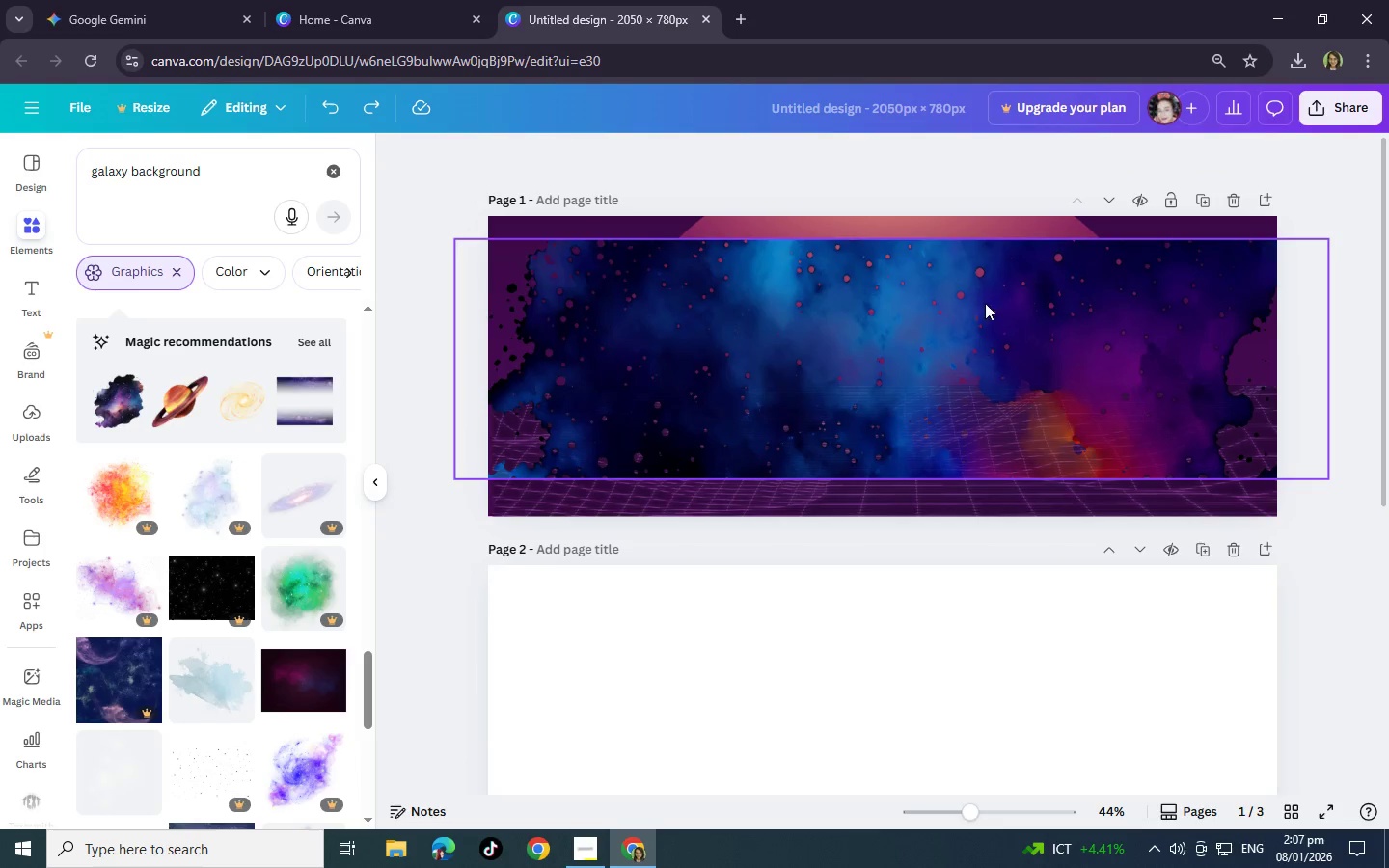 
left_click([995, 261])
 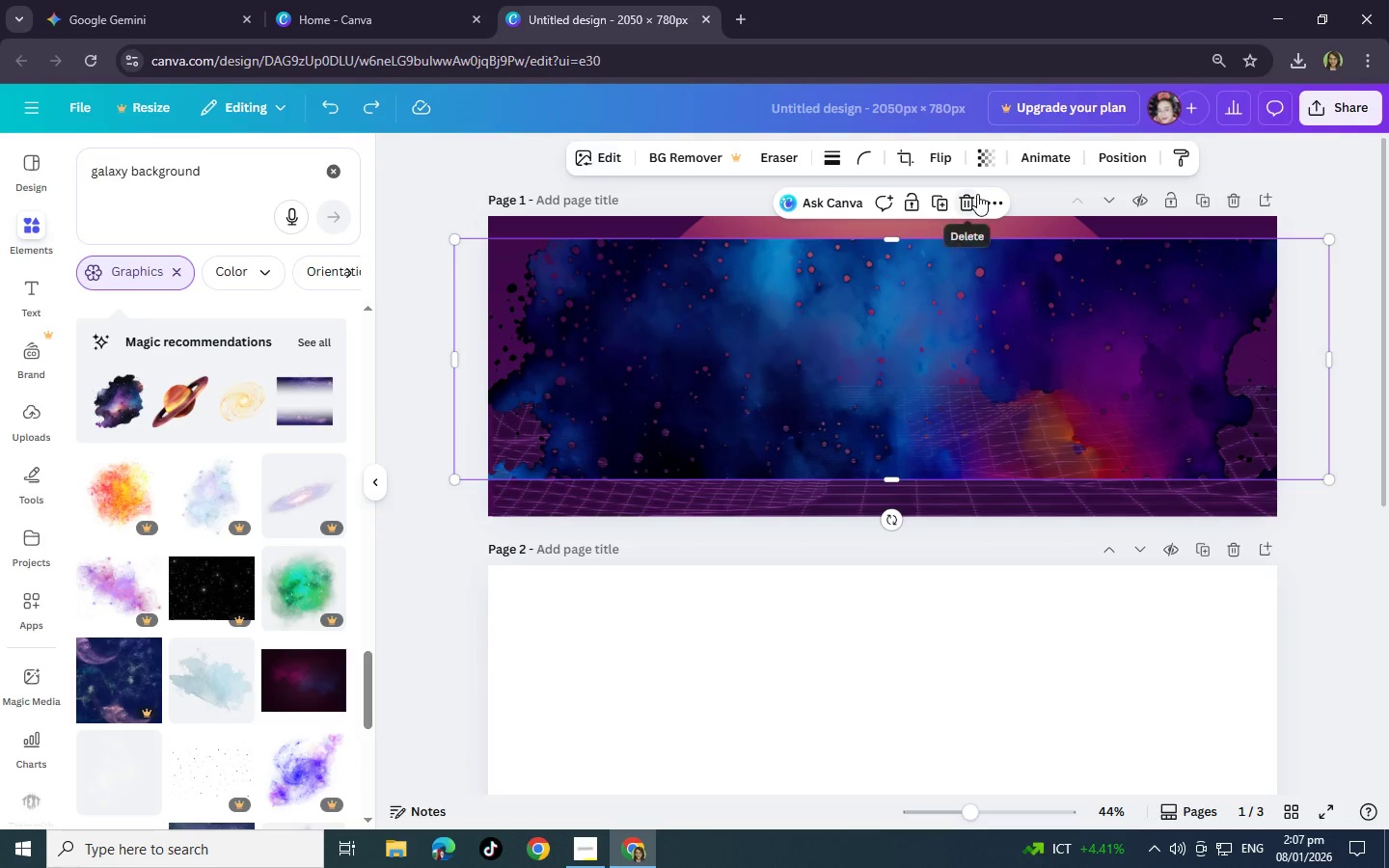 
left_click([970, 197])
 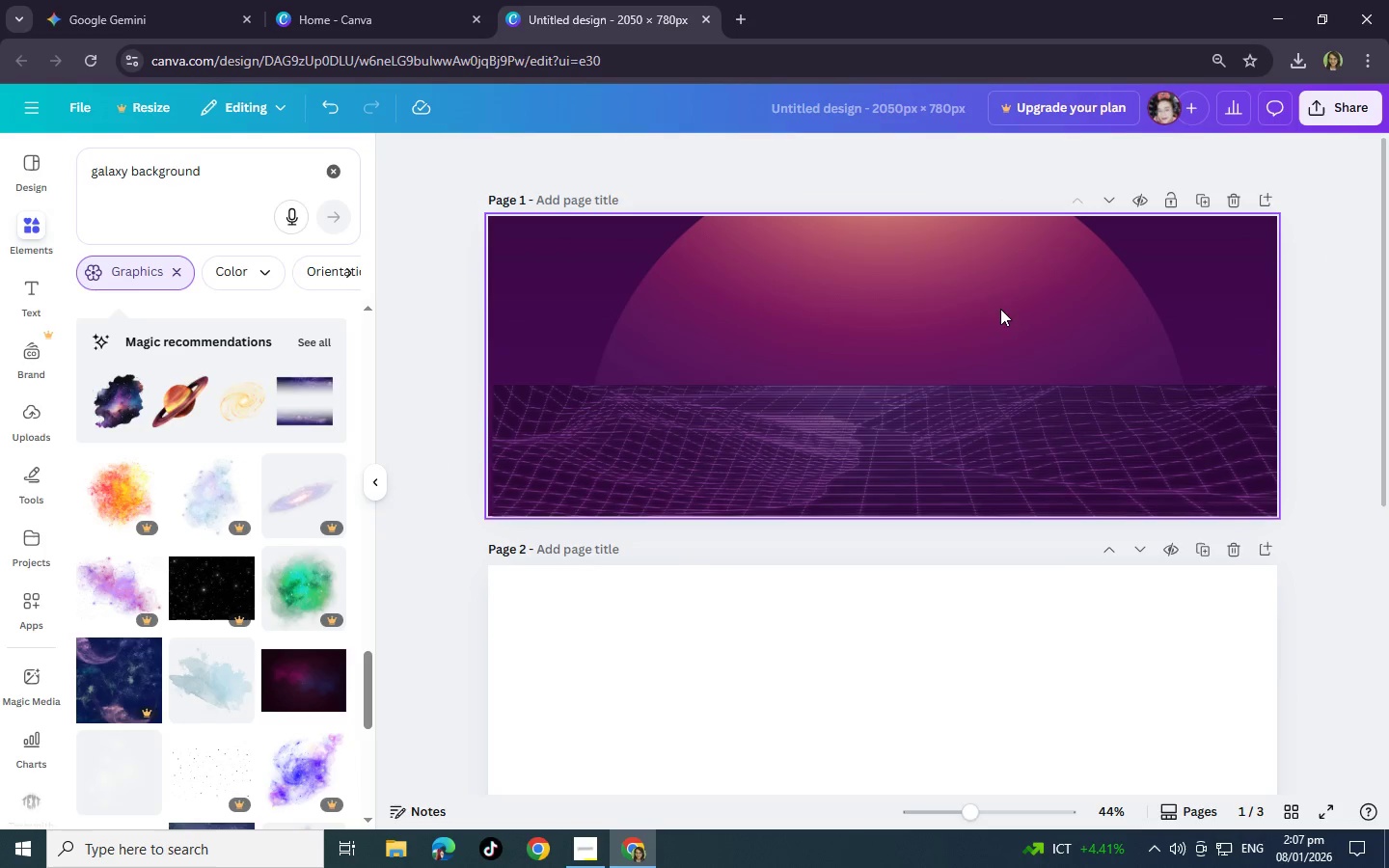 
scroll: coordinate [199, 655], scroll_direction: down, amount: 7.0
 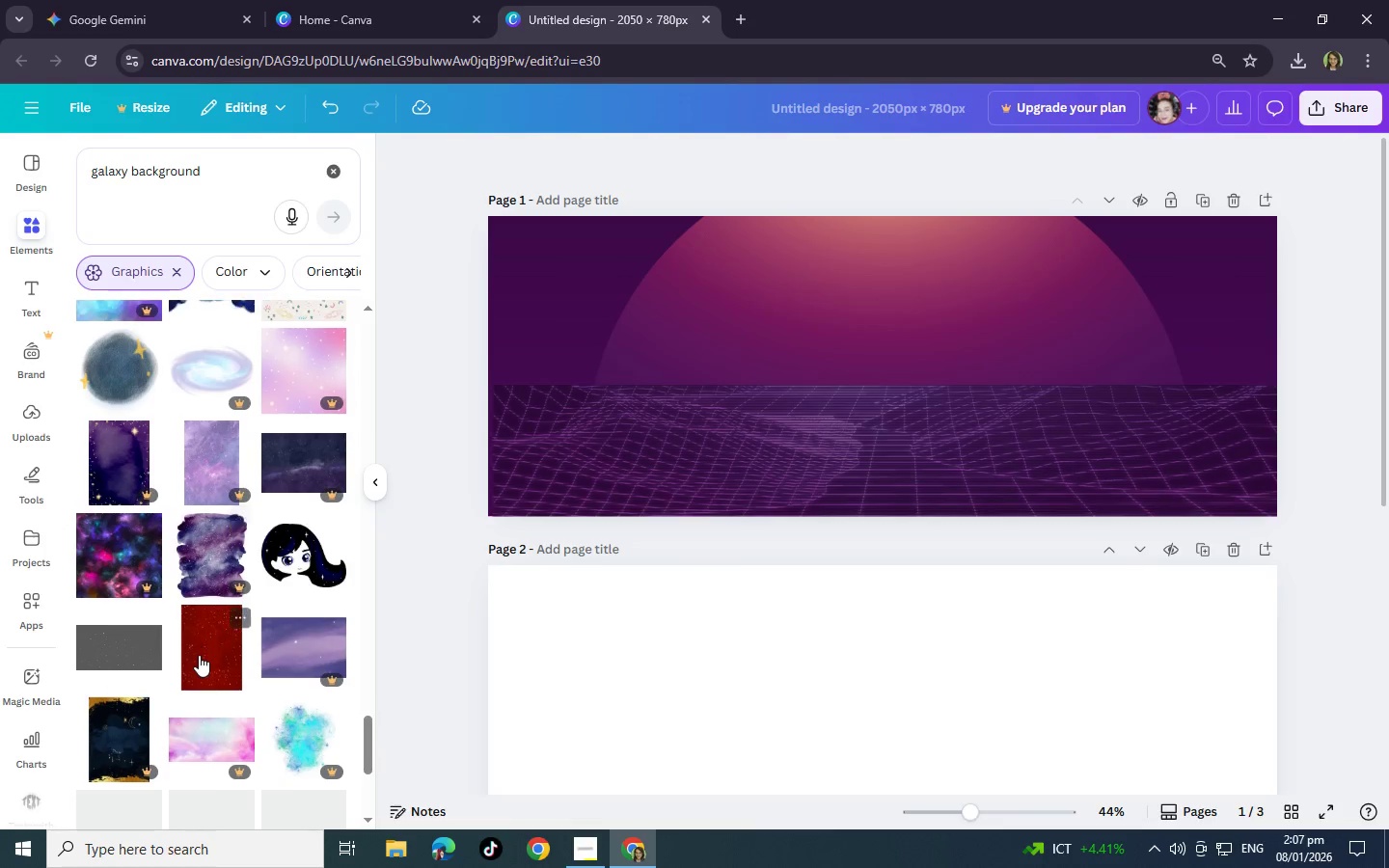 
scroll: coordinate [194, 414], scroll_direction: up, amount: 17.0
 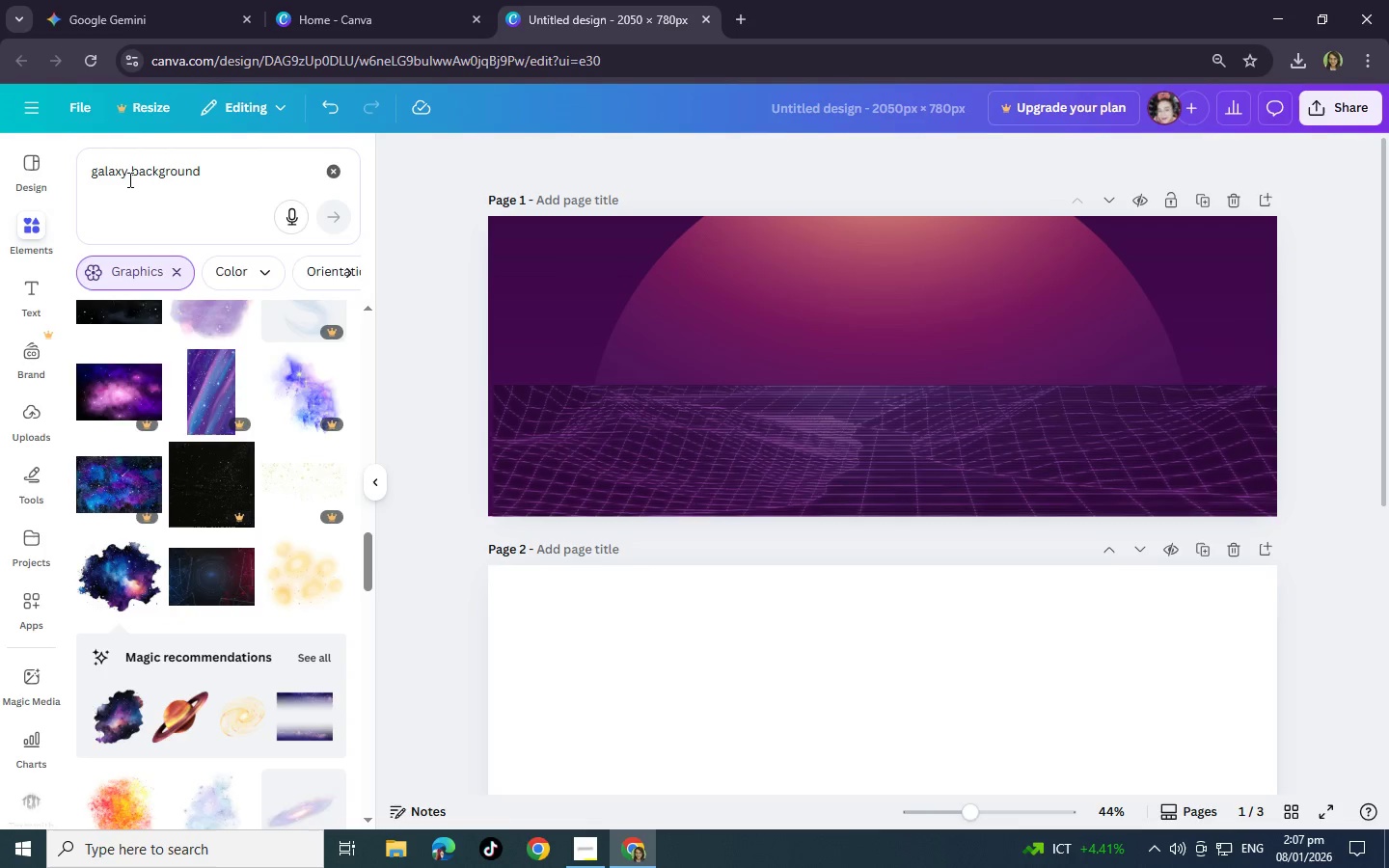 
left_click([128, 176])
 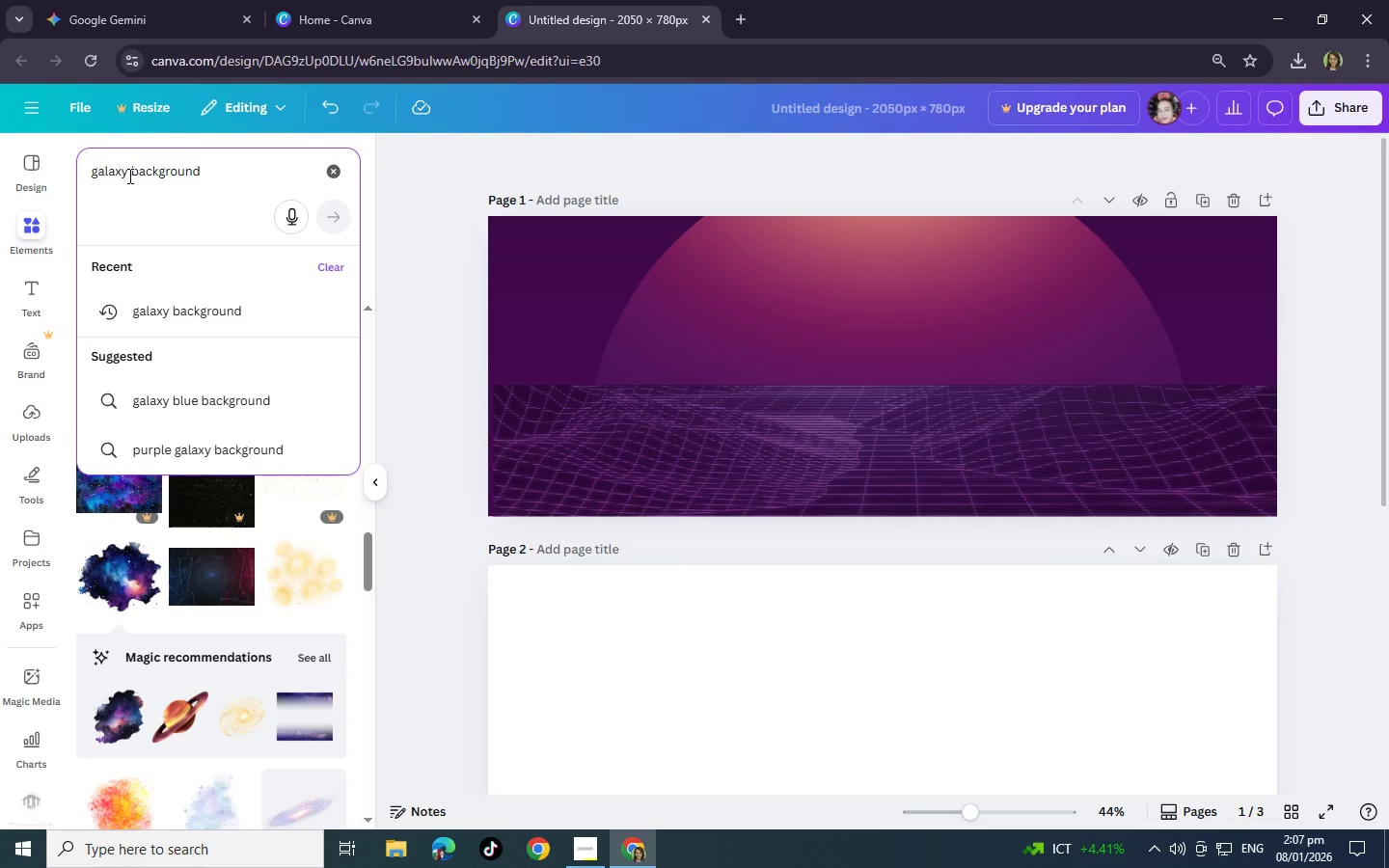 
key(Backspace)
key(Backspace)
key(Backspace)
key(Backspace)
key(Backspace)
type(cper)
key(Backspace)
key(Backspace)
key(Backspace)
key(Backspace)
key(Backspace)
key(Backspace)
key(Backspace)
type(cyber)
 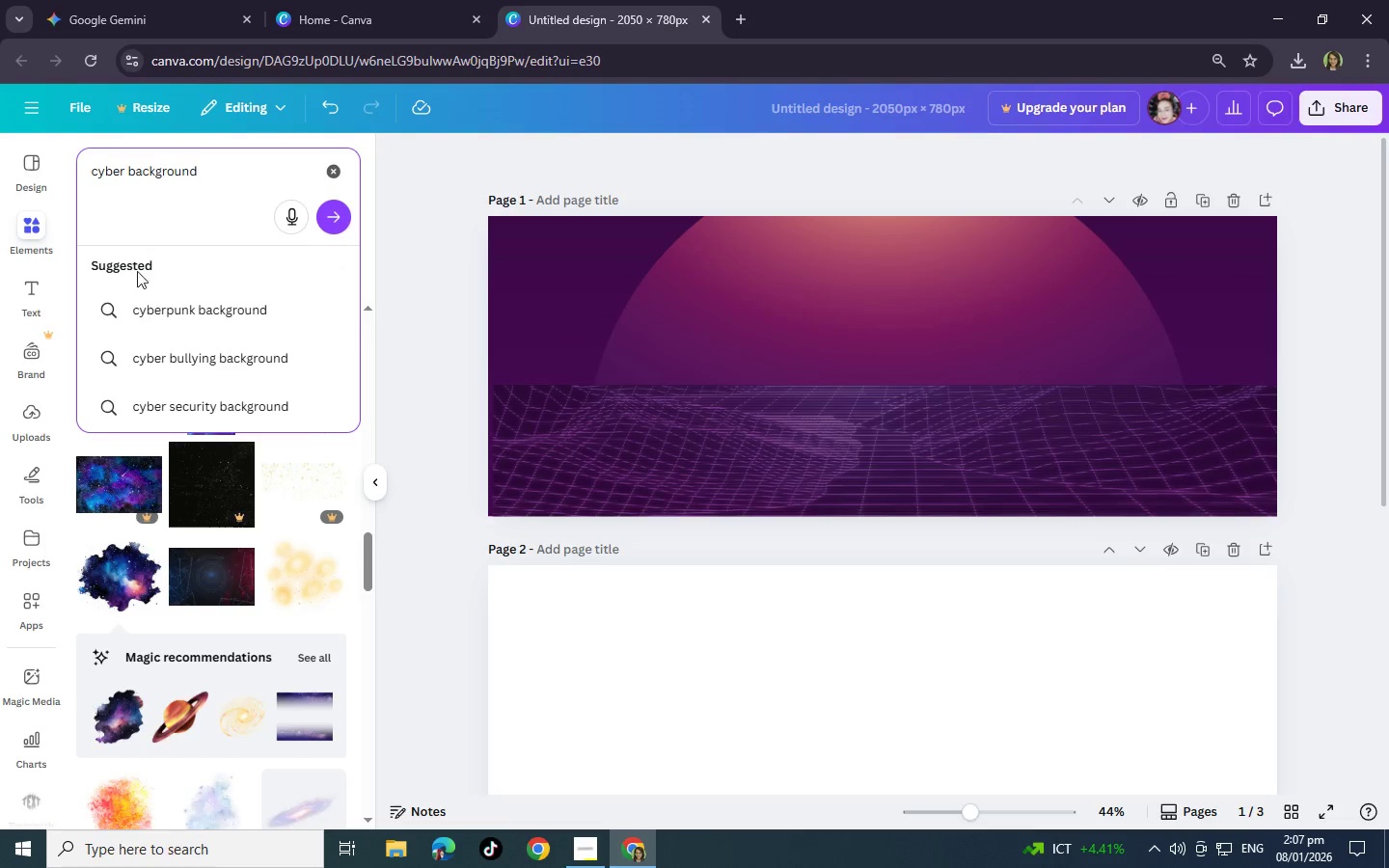 
left_click([157, 316])
 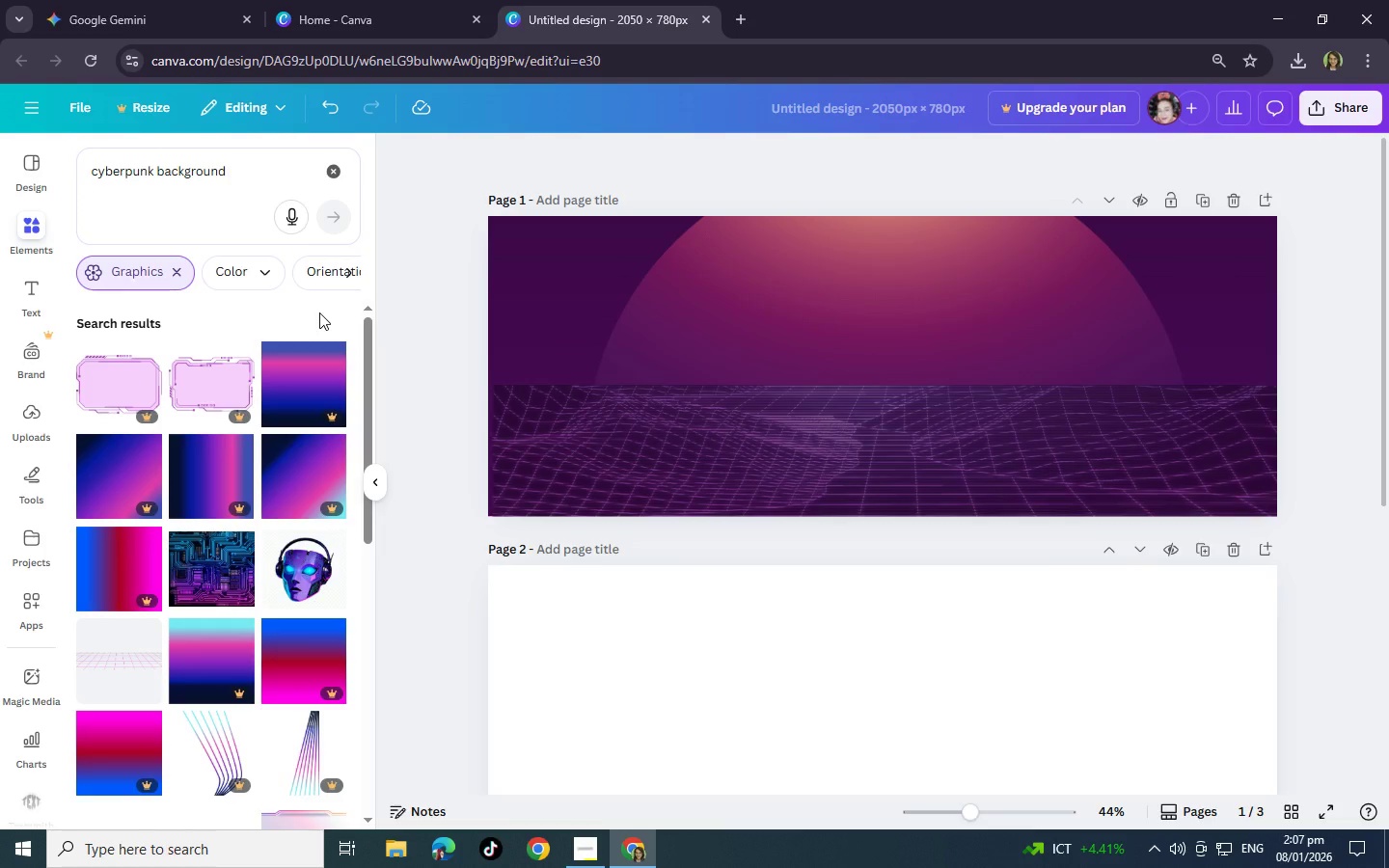 
wait(5.56)
 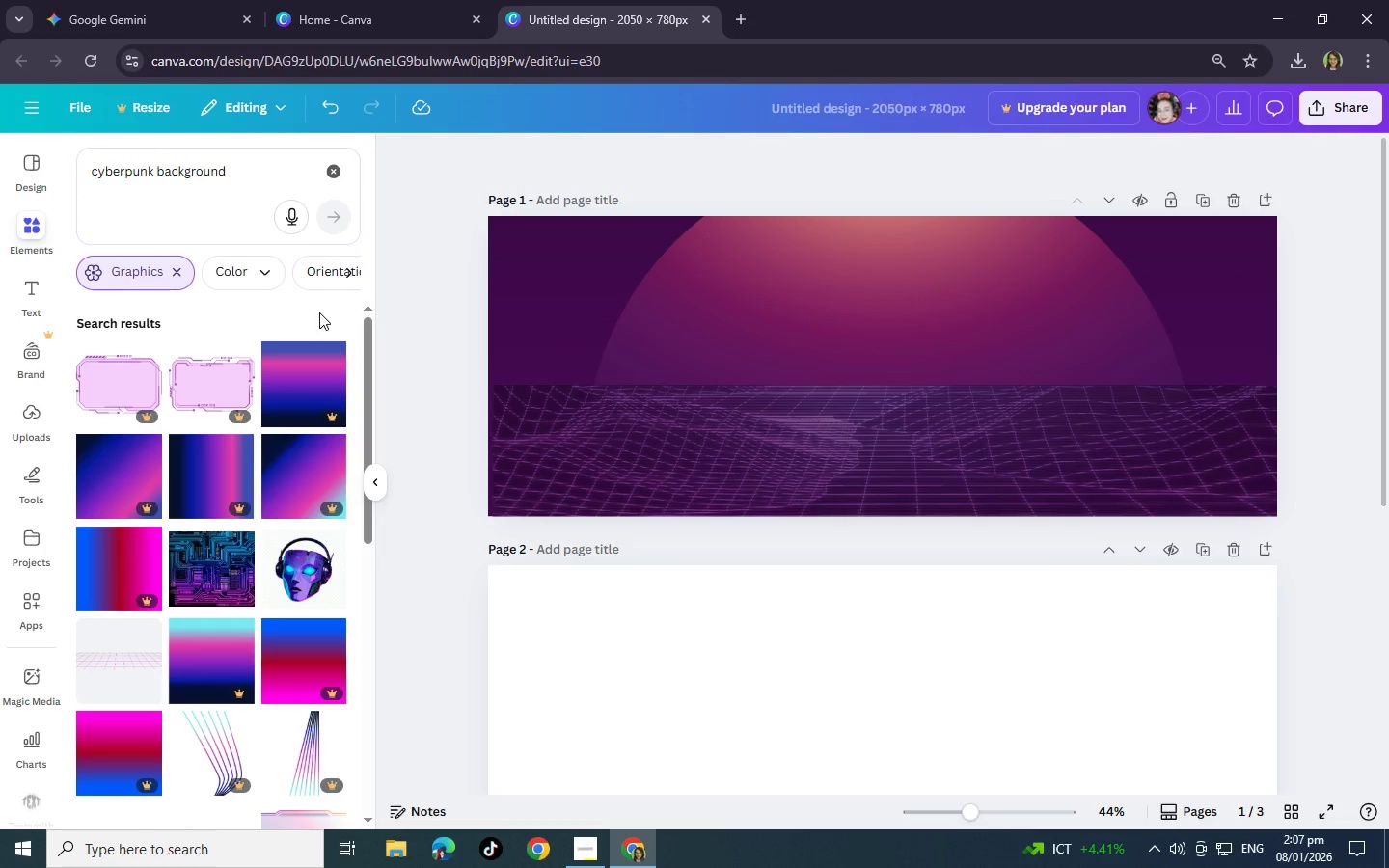 
scroll: coordinate [289, 418], scroll_direction: down, amount: 6.0